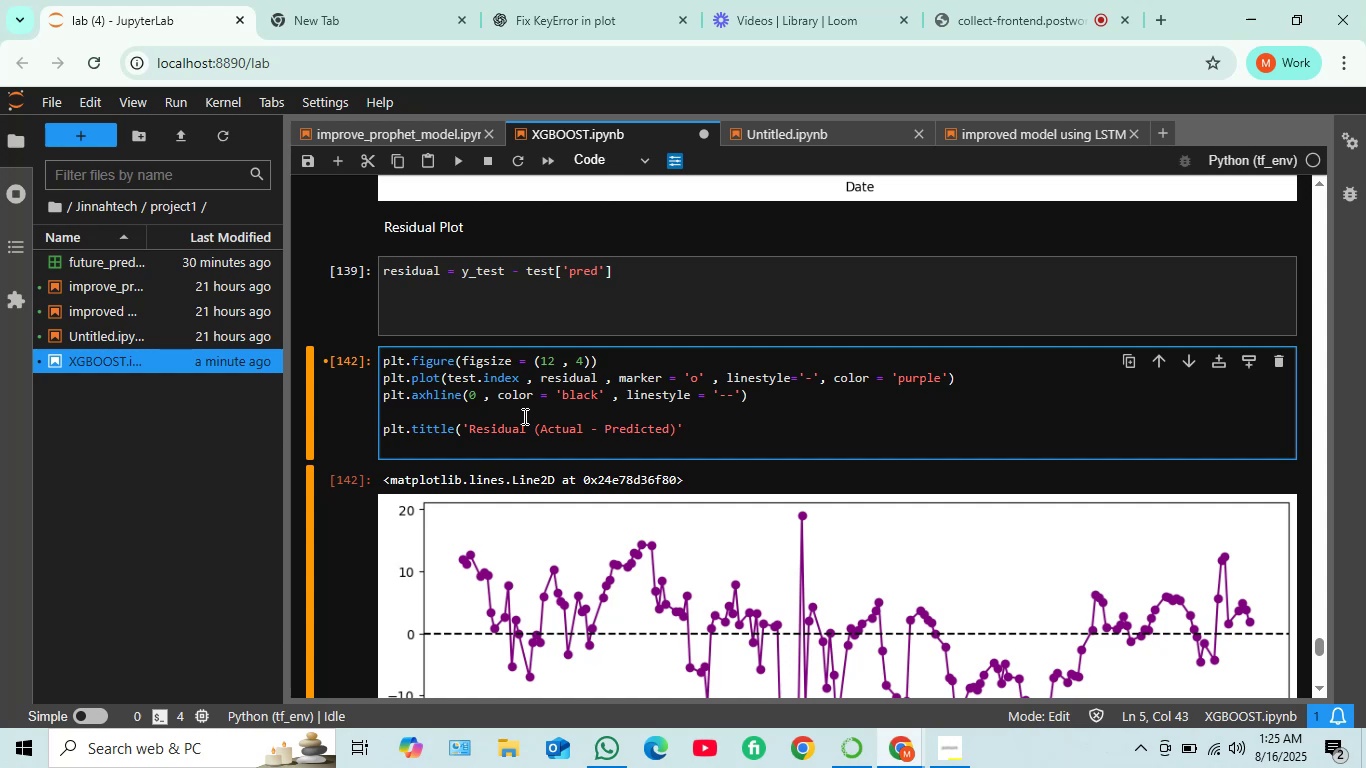 
key(Space)
 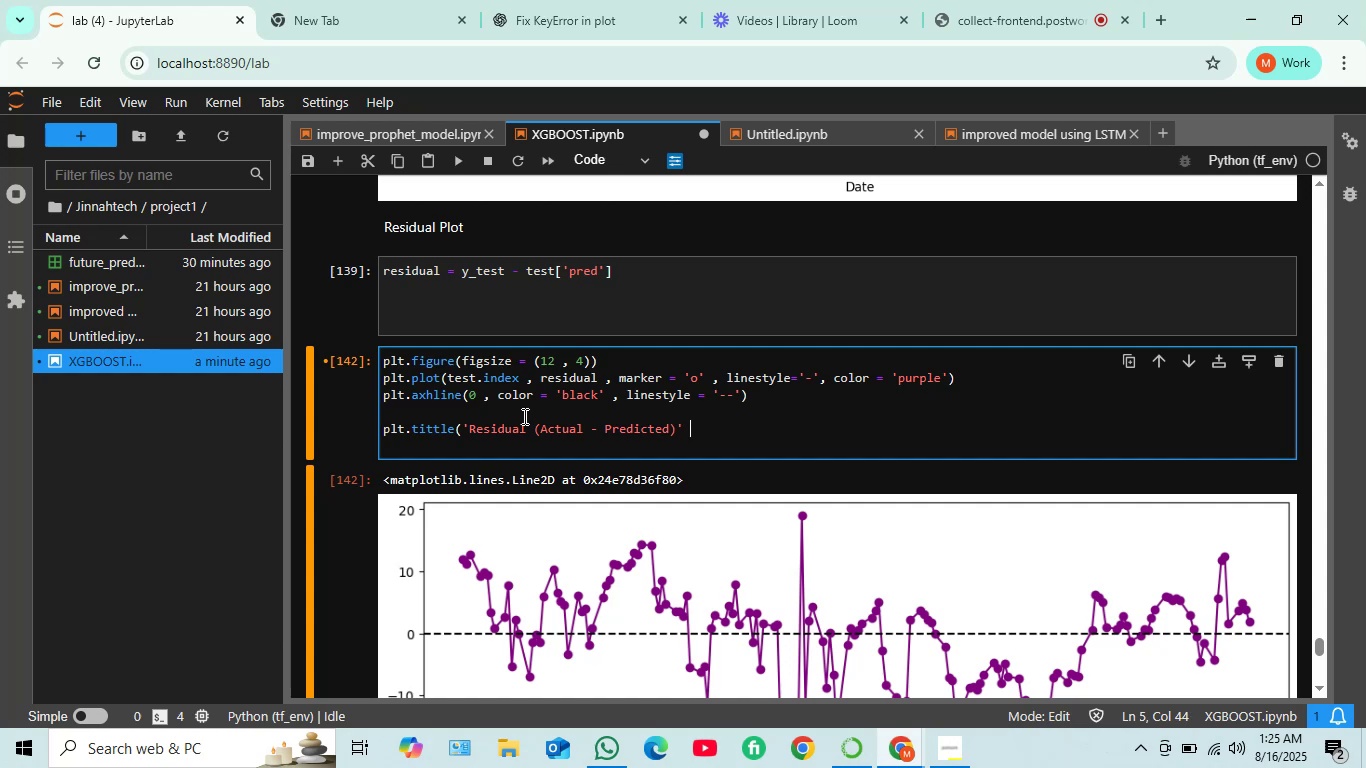 
key(Comma)
 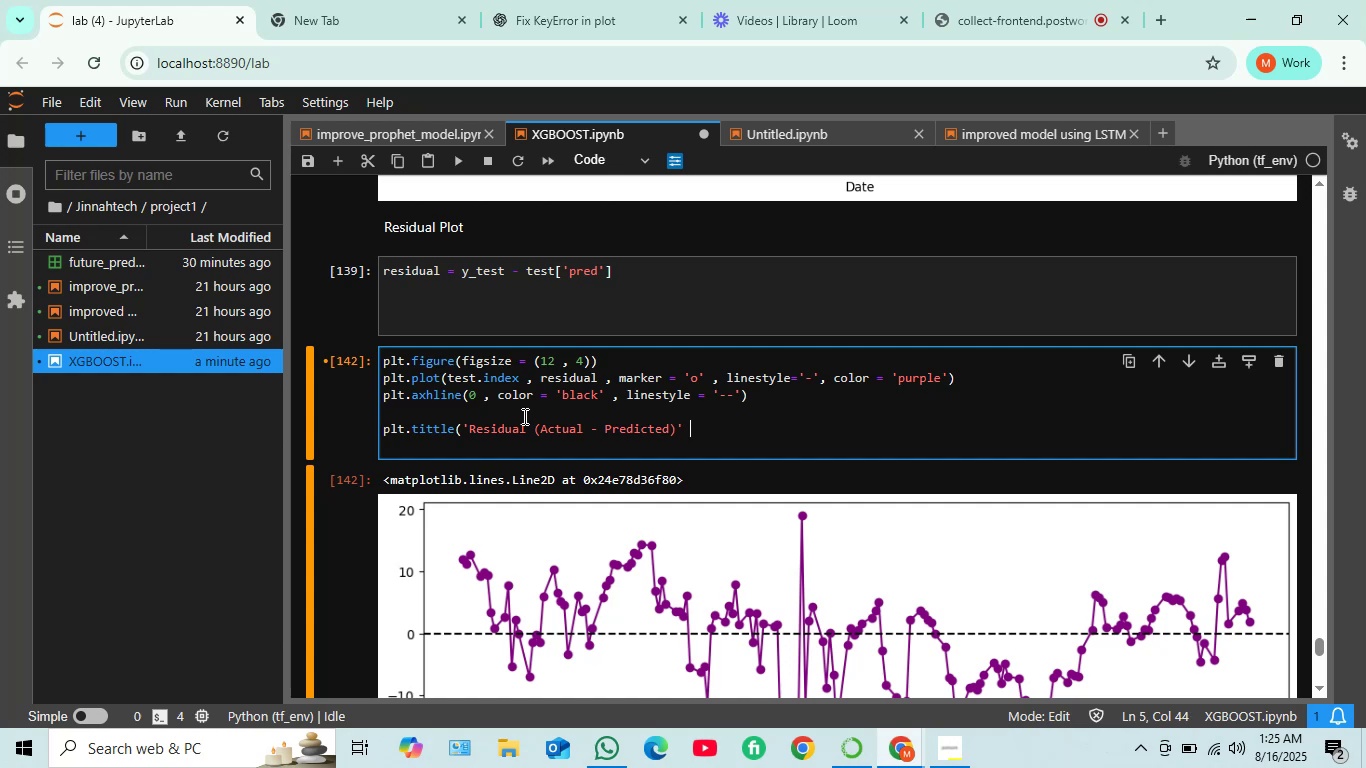 
key(Space)
 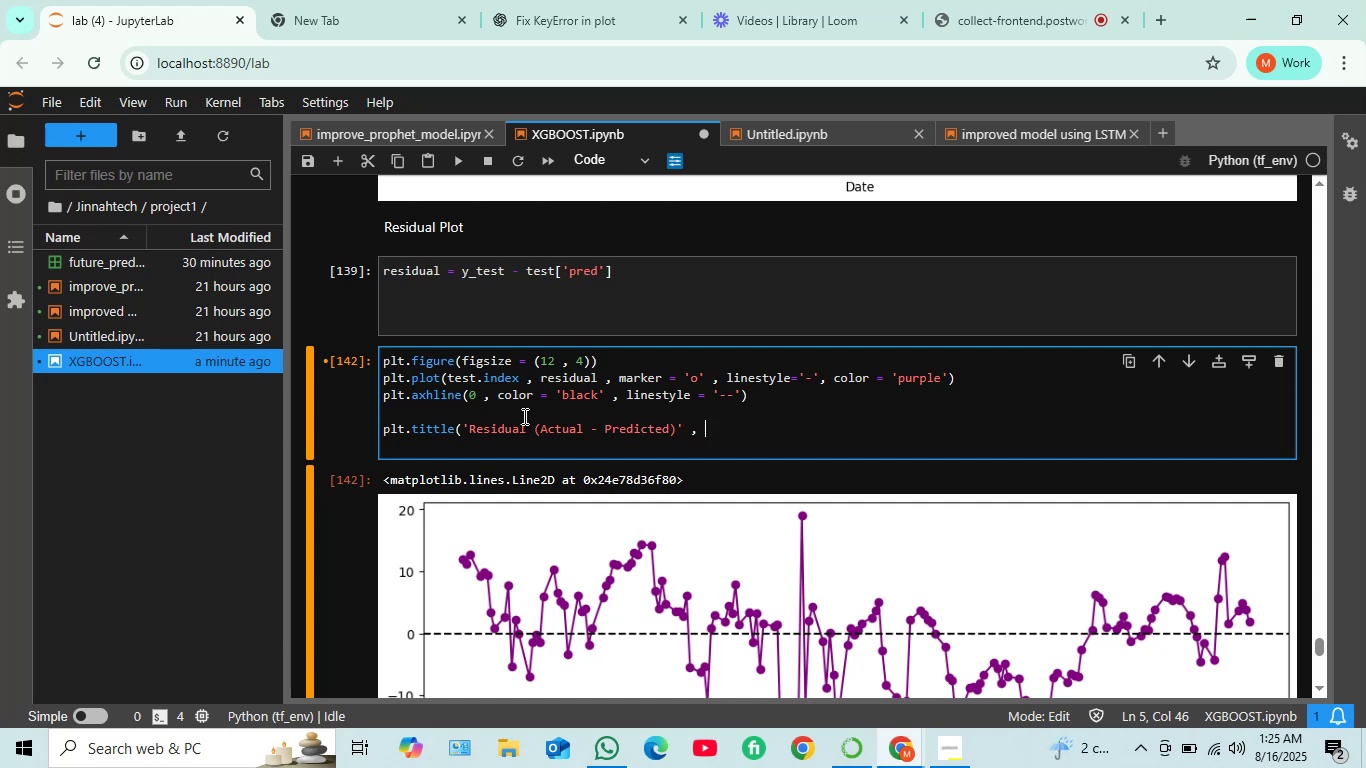 
wait(7.66)
 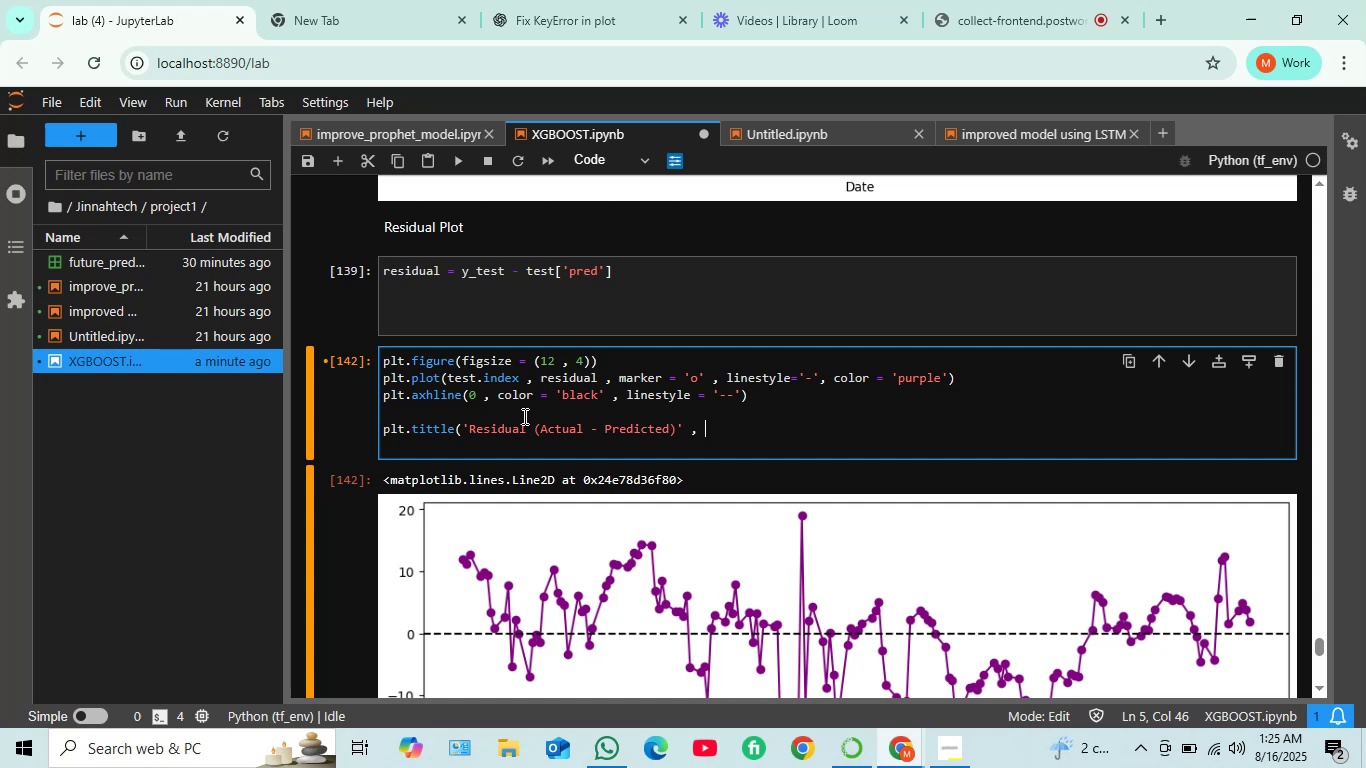 
type(fontsize)
 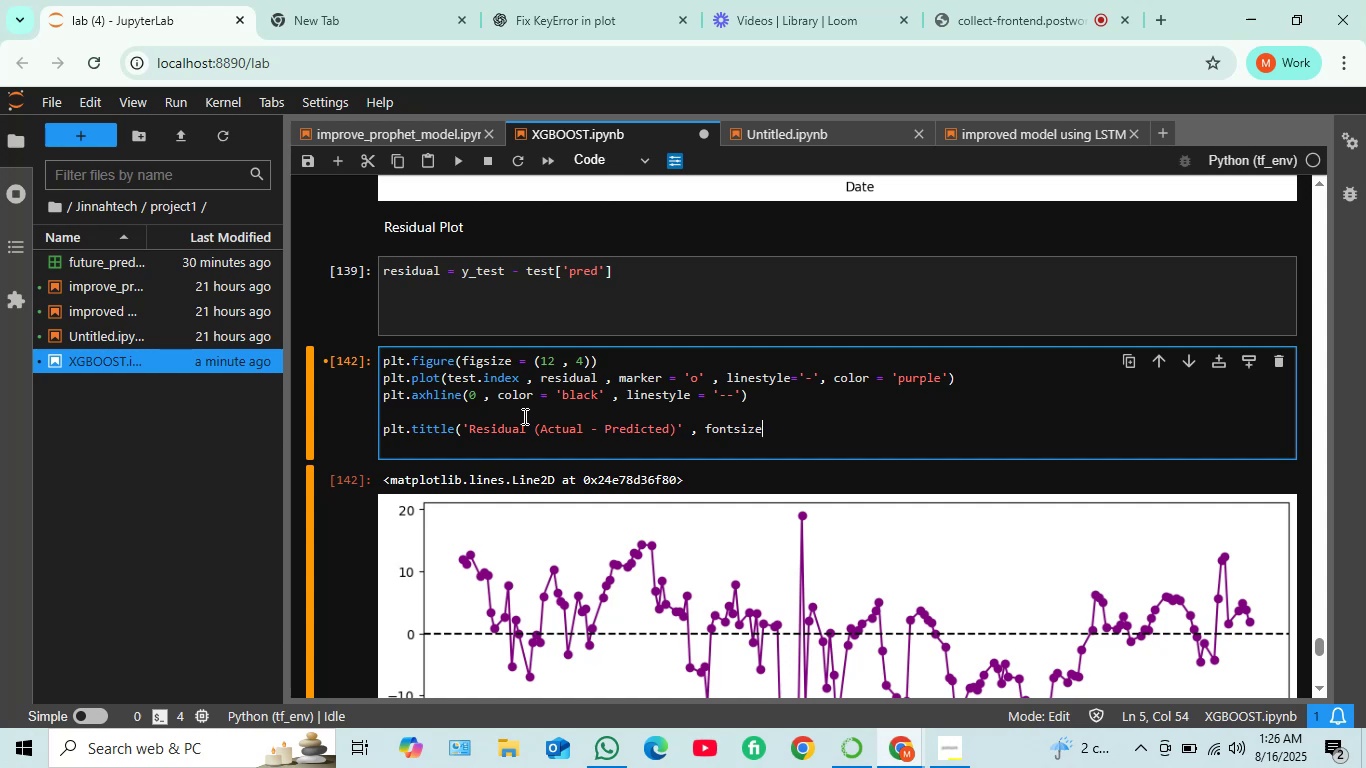 
wait(6.06)
 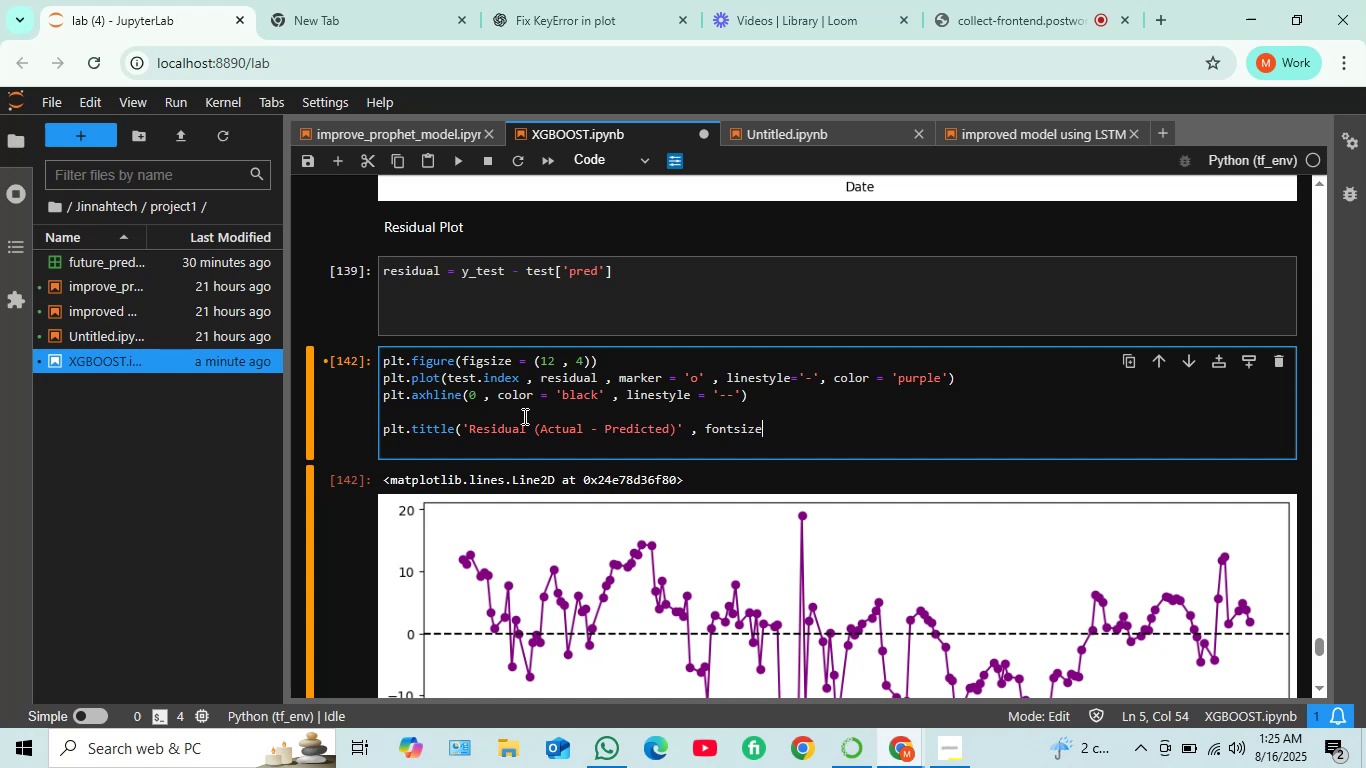 
key(Space)
 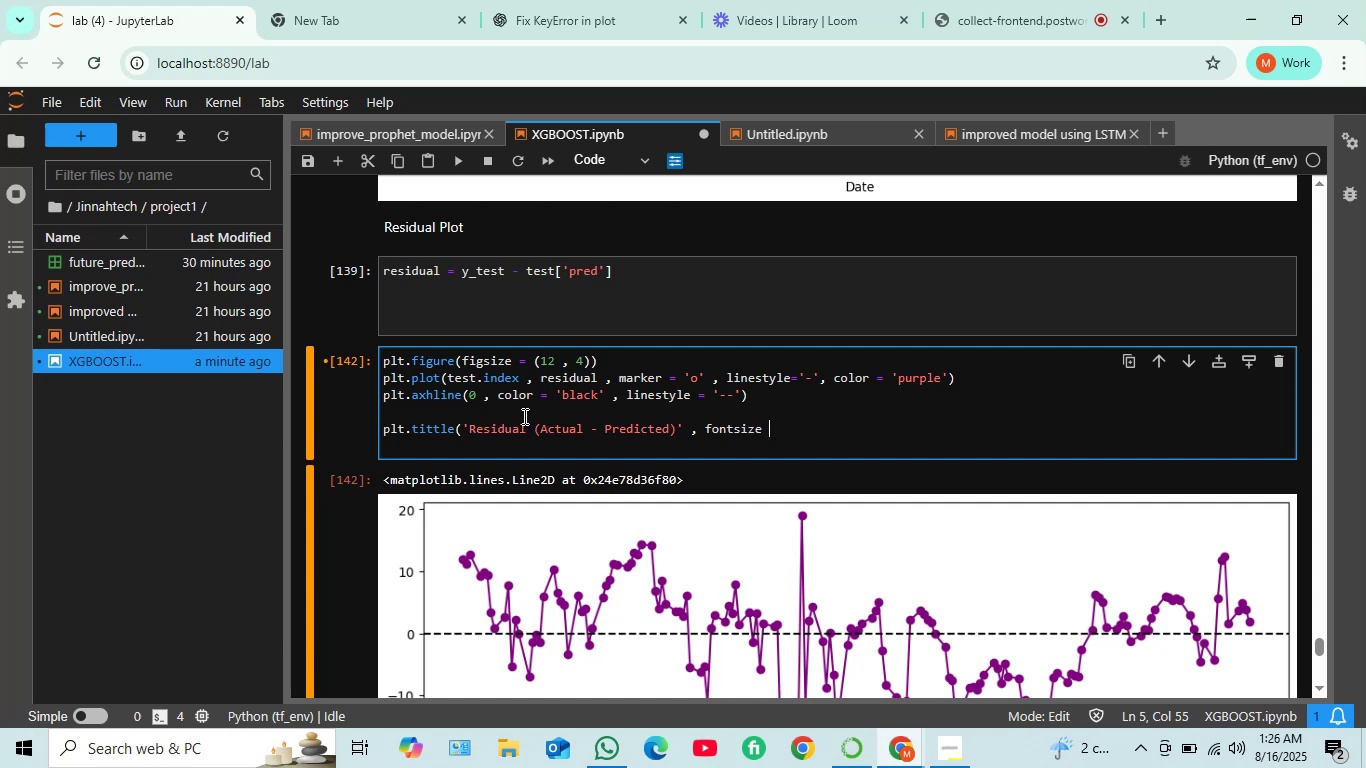 
key(Equal)
 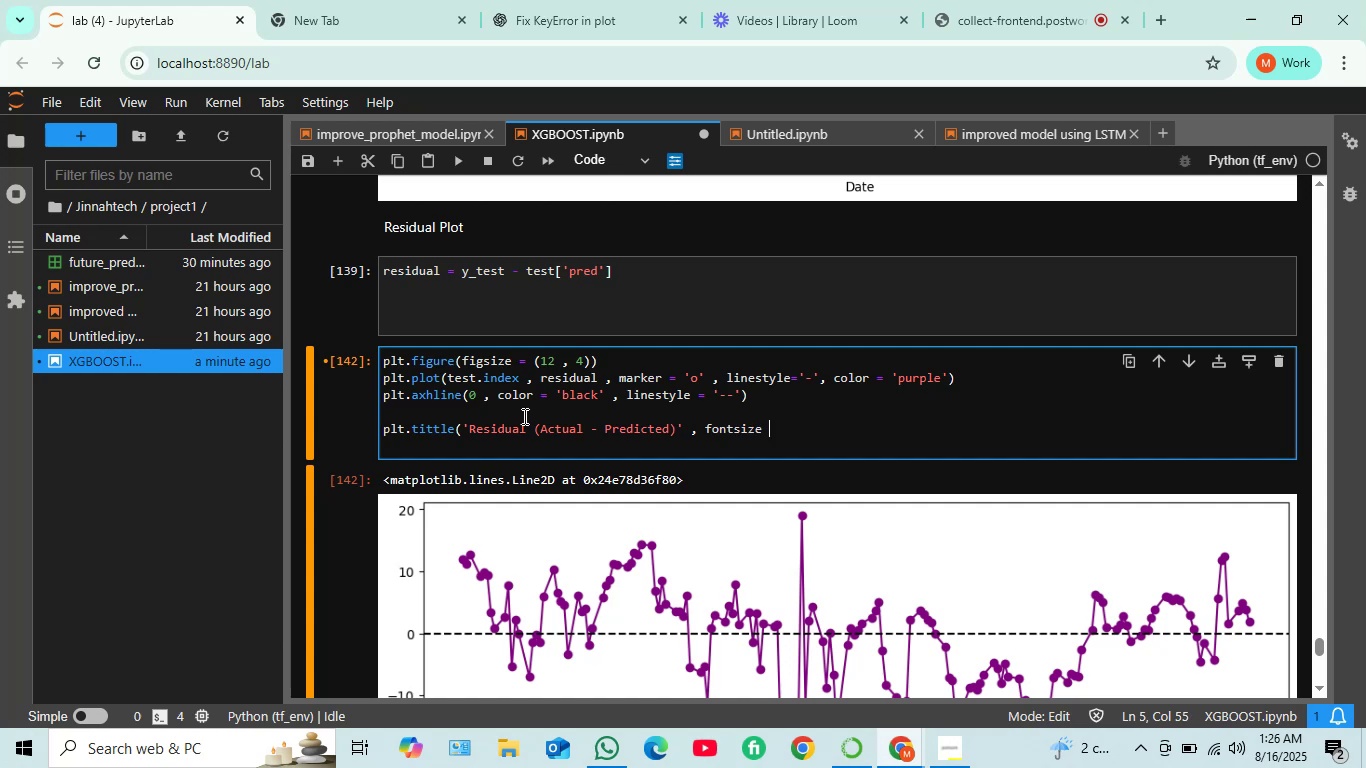 
key(Space)
 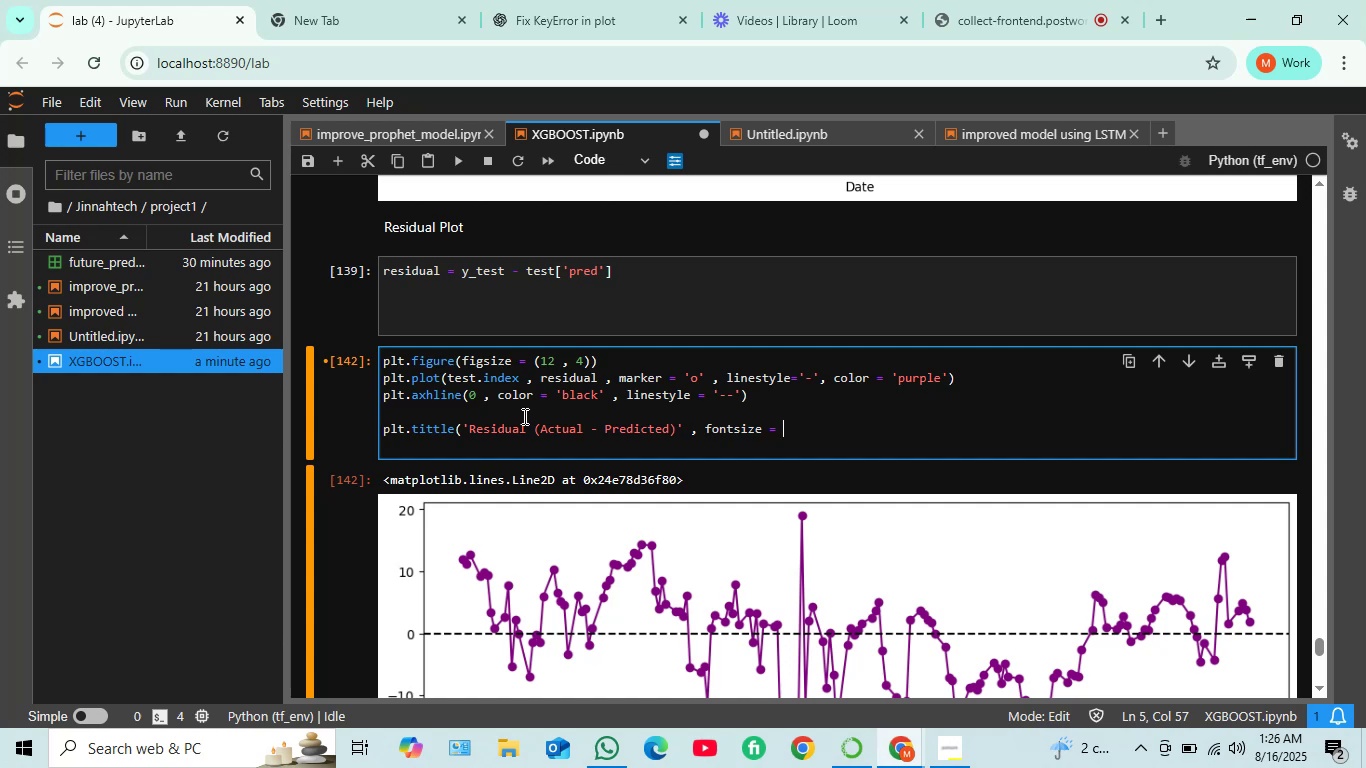 
wait(6.16)
 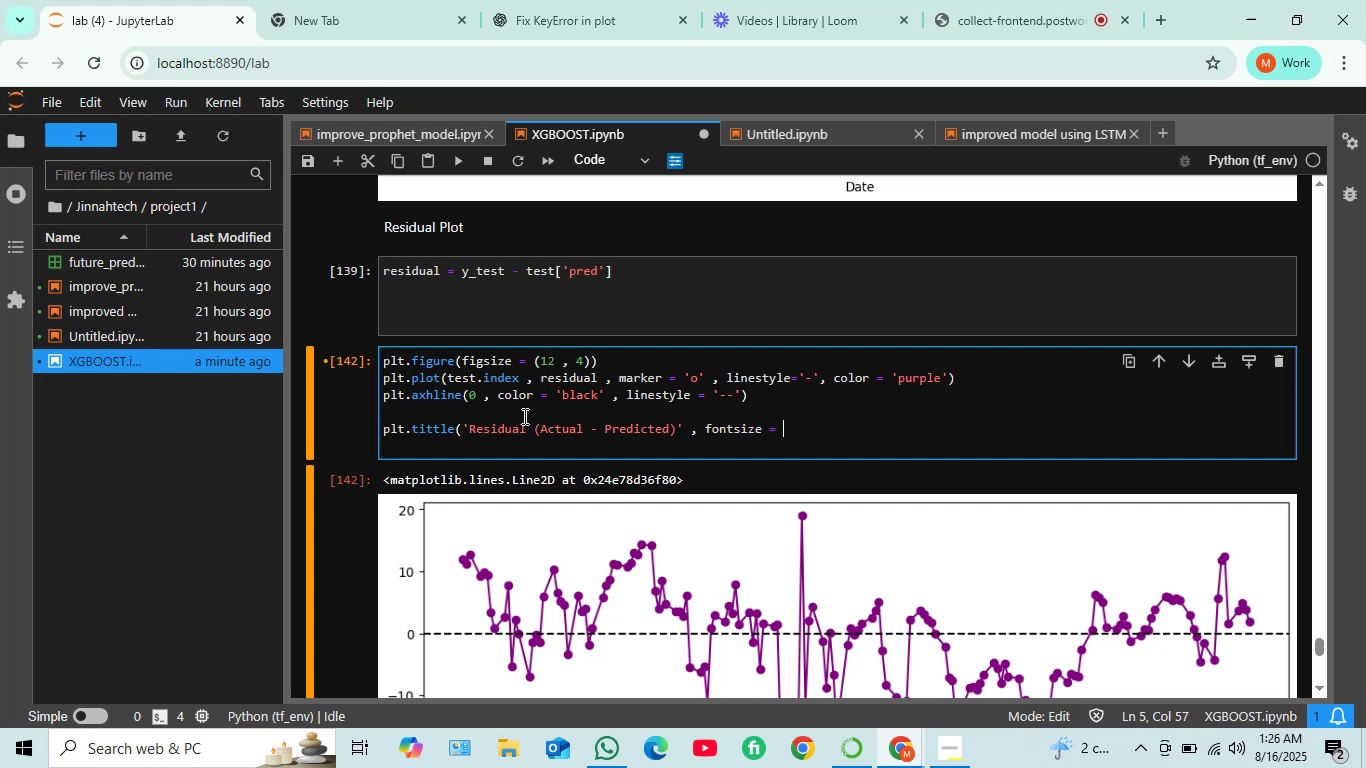 
type(16)
 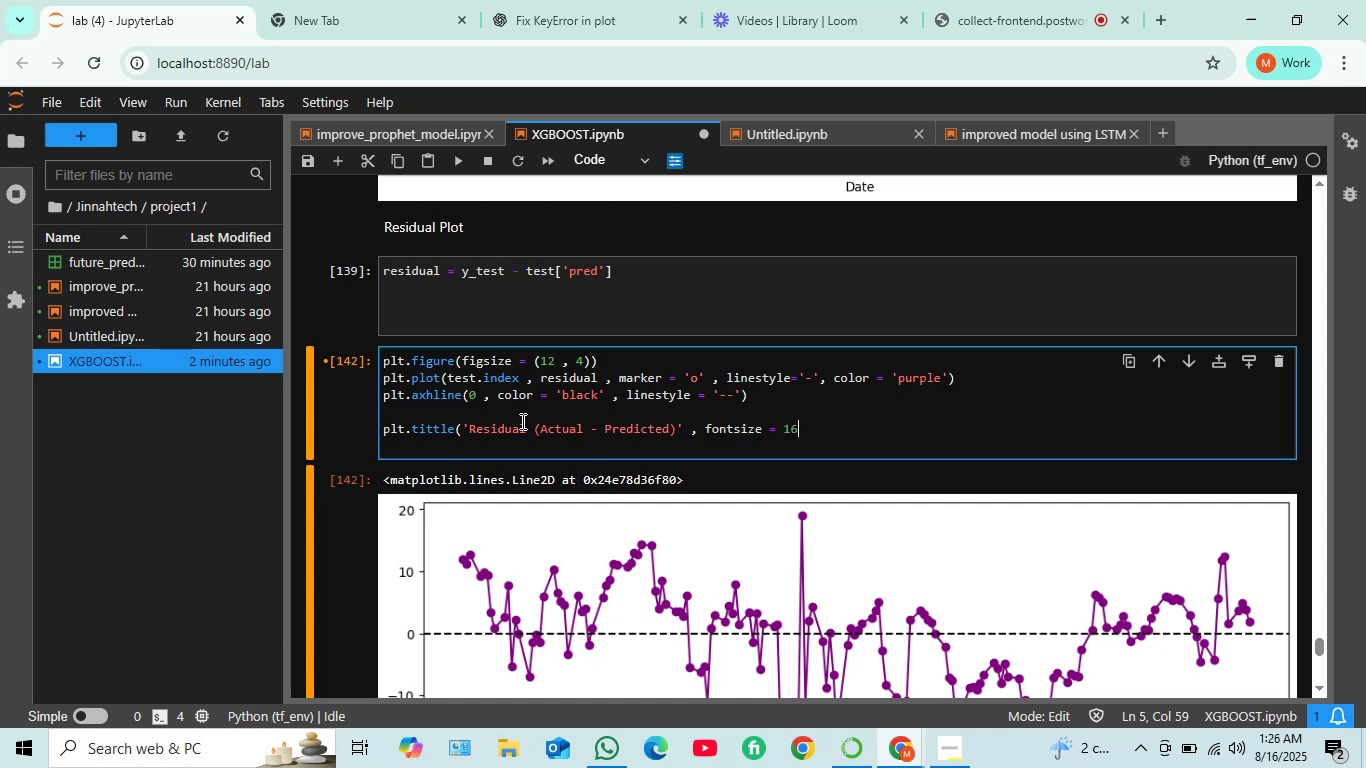 
wait(24.21)
 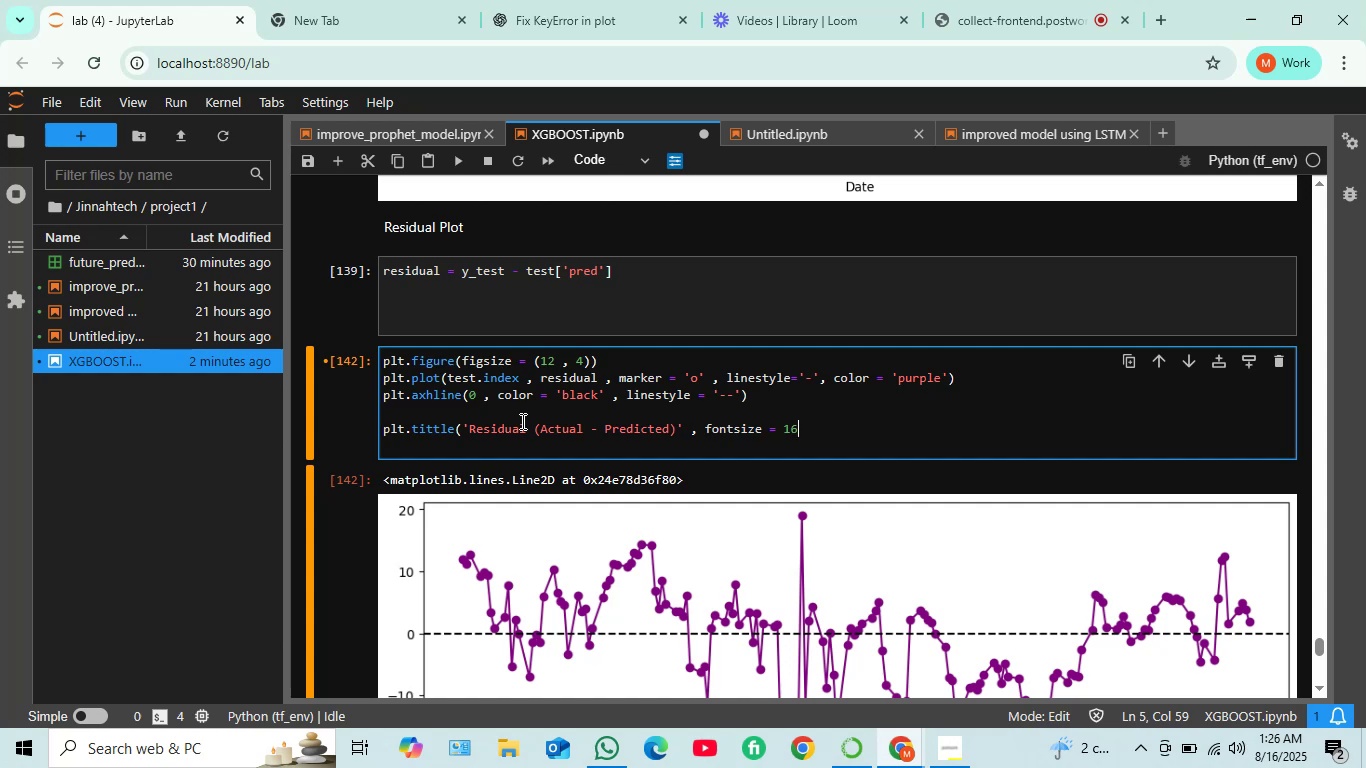 
scroll: coordinate [617, 427], scroll_direction: down, amount: 1.0
 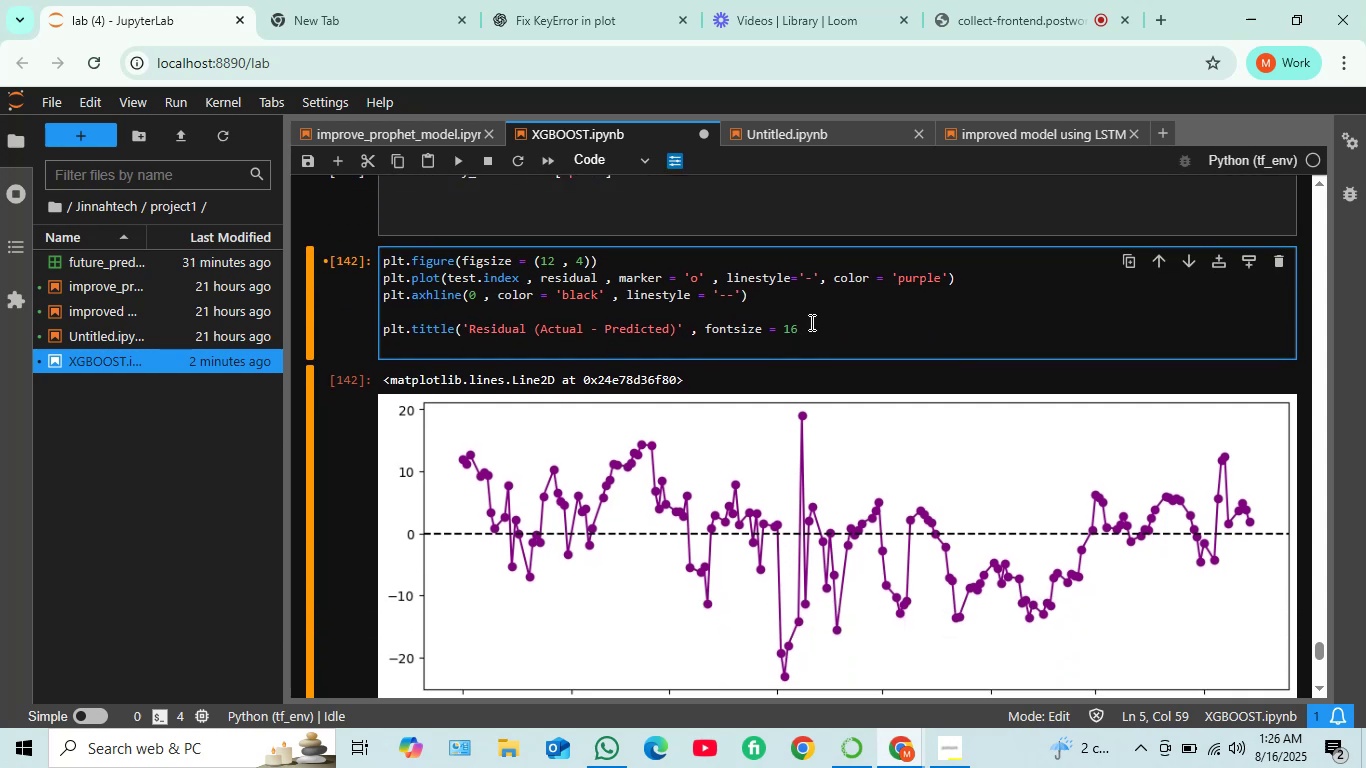 
left_click([810, 322])
 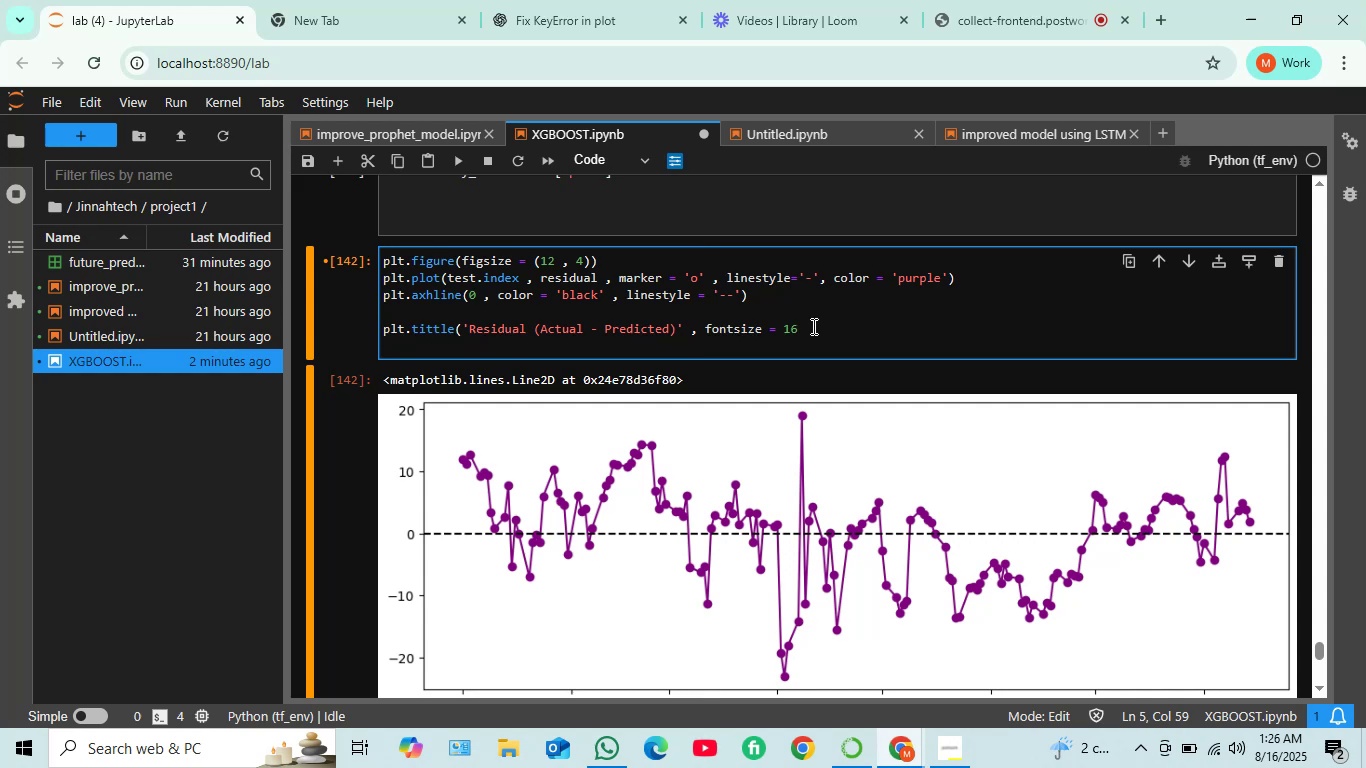 
key(Shift+0)
 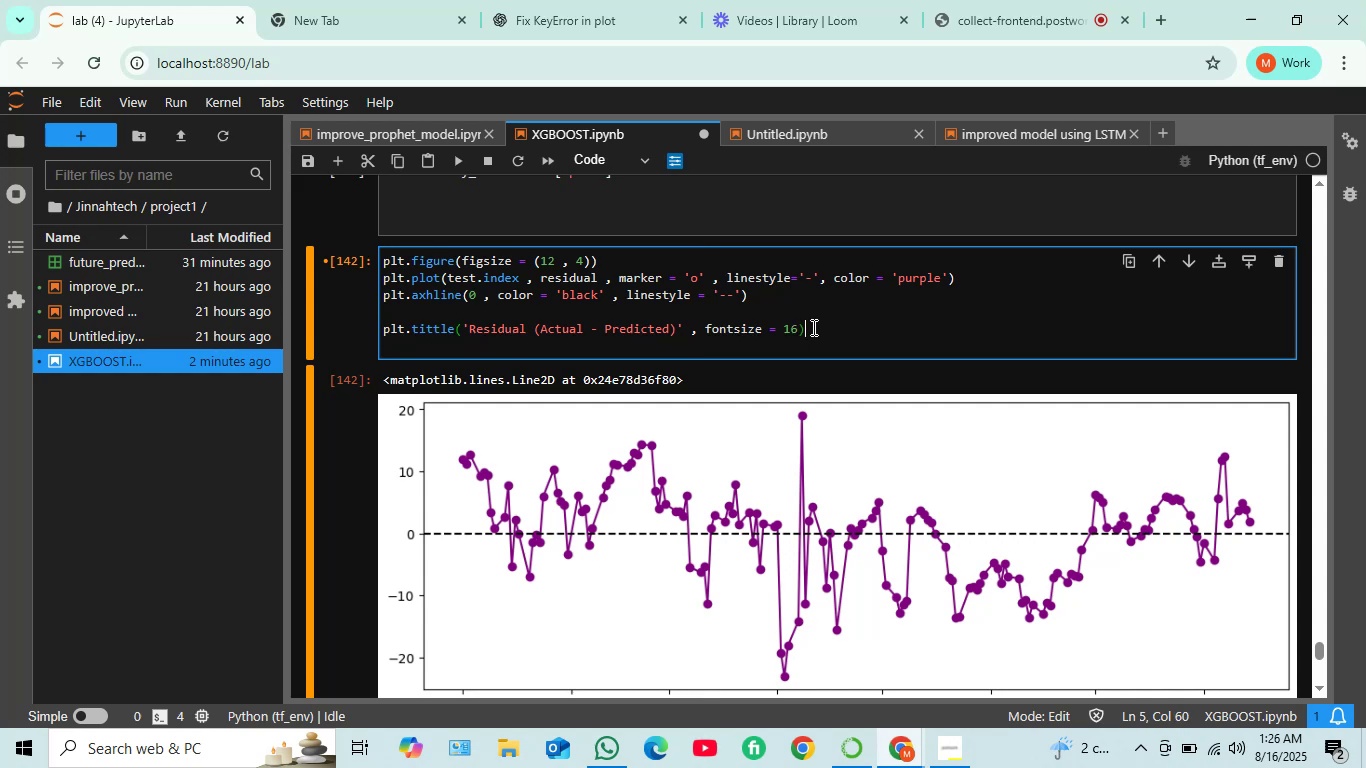 
scroll: coordinate [737, 359], scroll_direction: down, amount: 2.0
 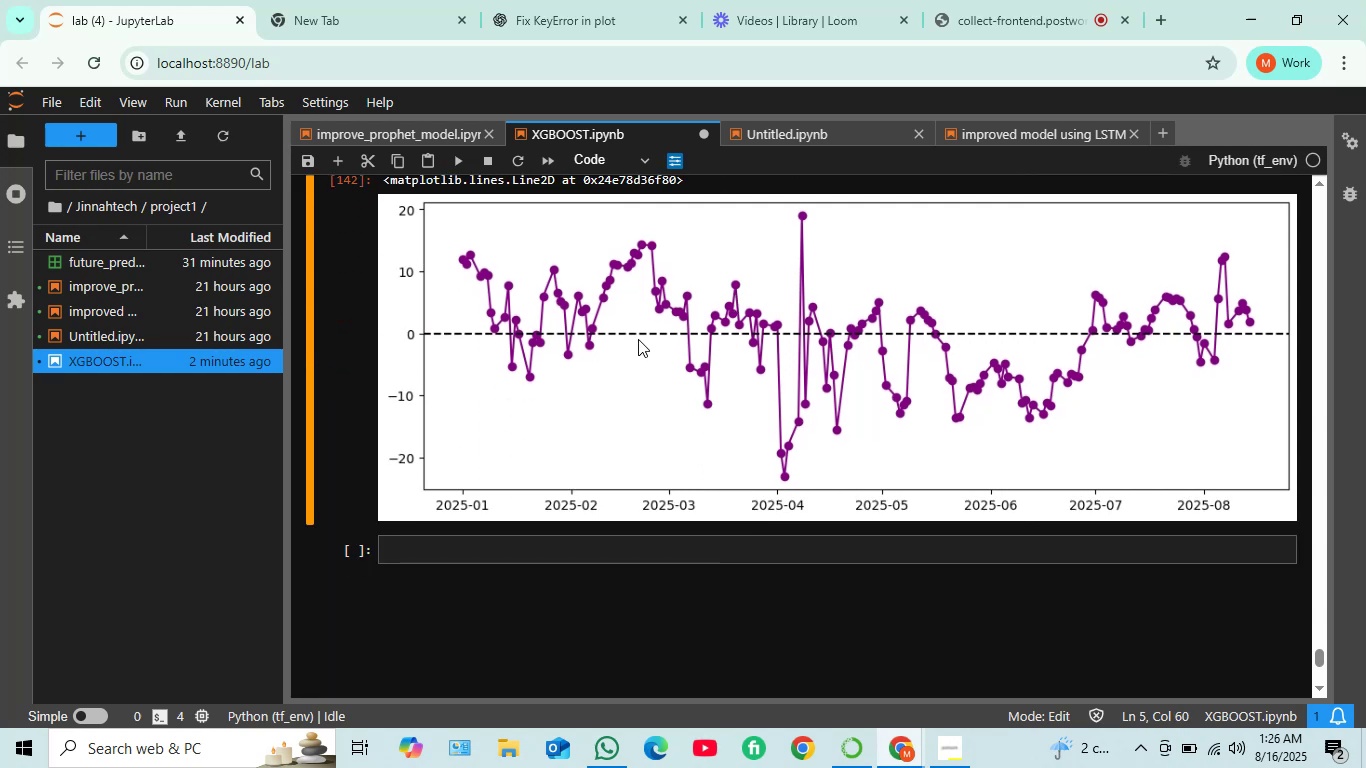 
scroll: coordinate [628, 338], scroll_direction: up, amount: 2.0
 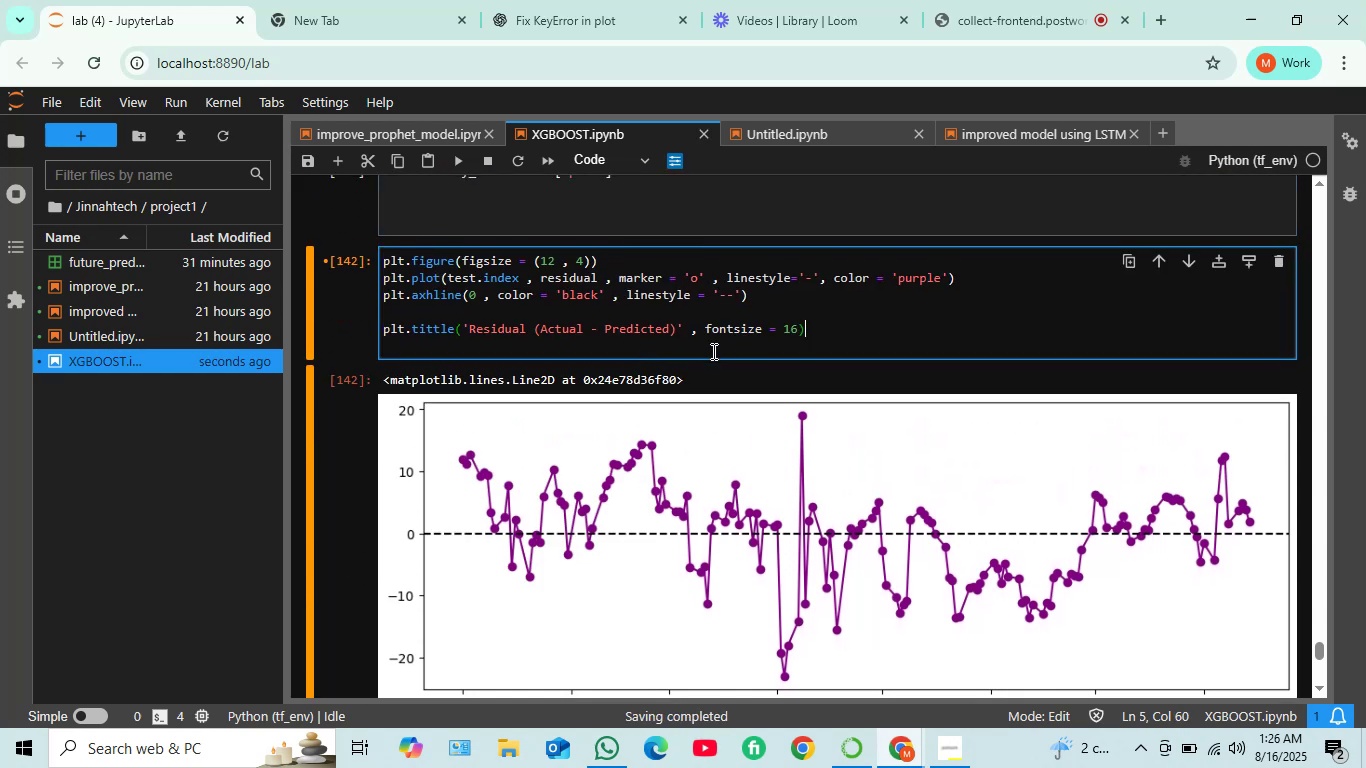 
scroll: coordinate [701, 356], scroll_direction: down, amount: 1.0
 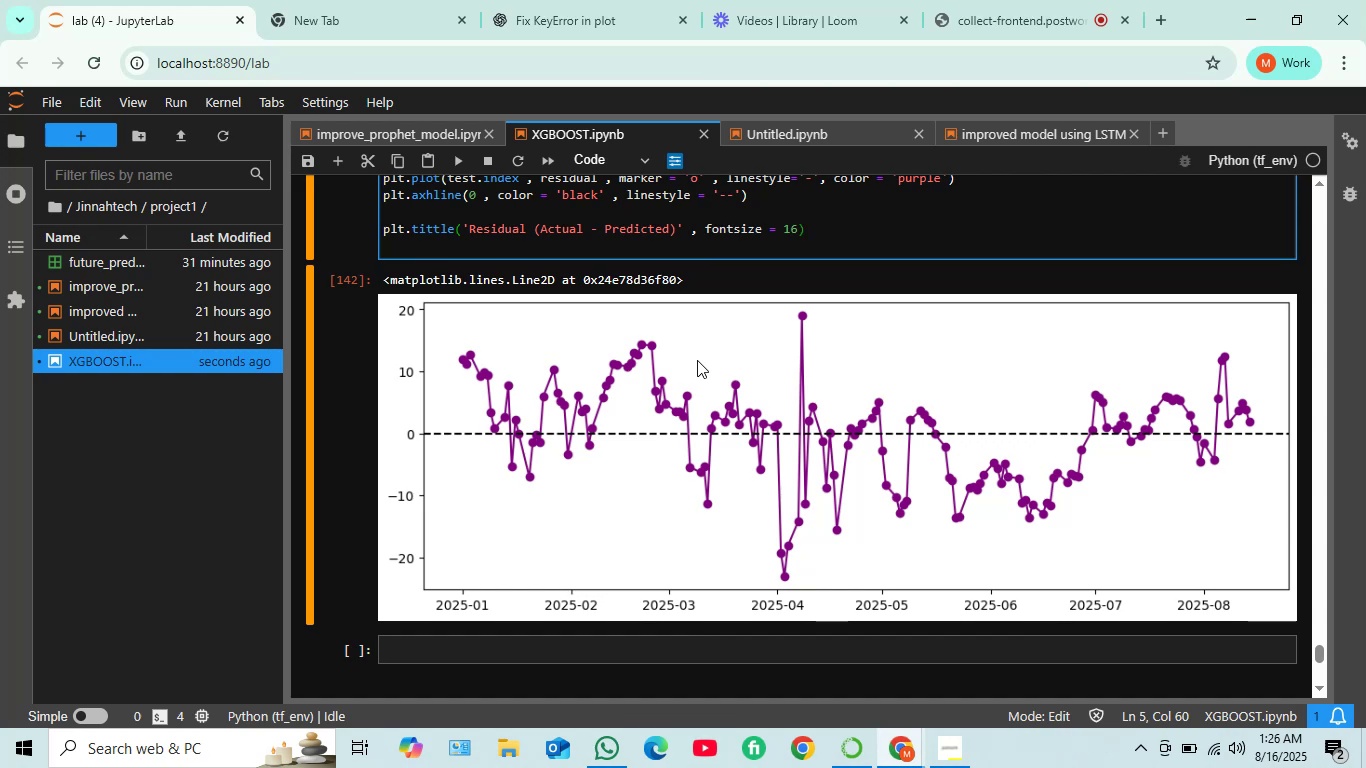 
wait(7.21)
 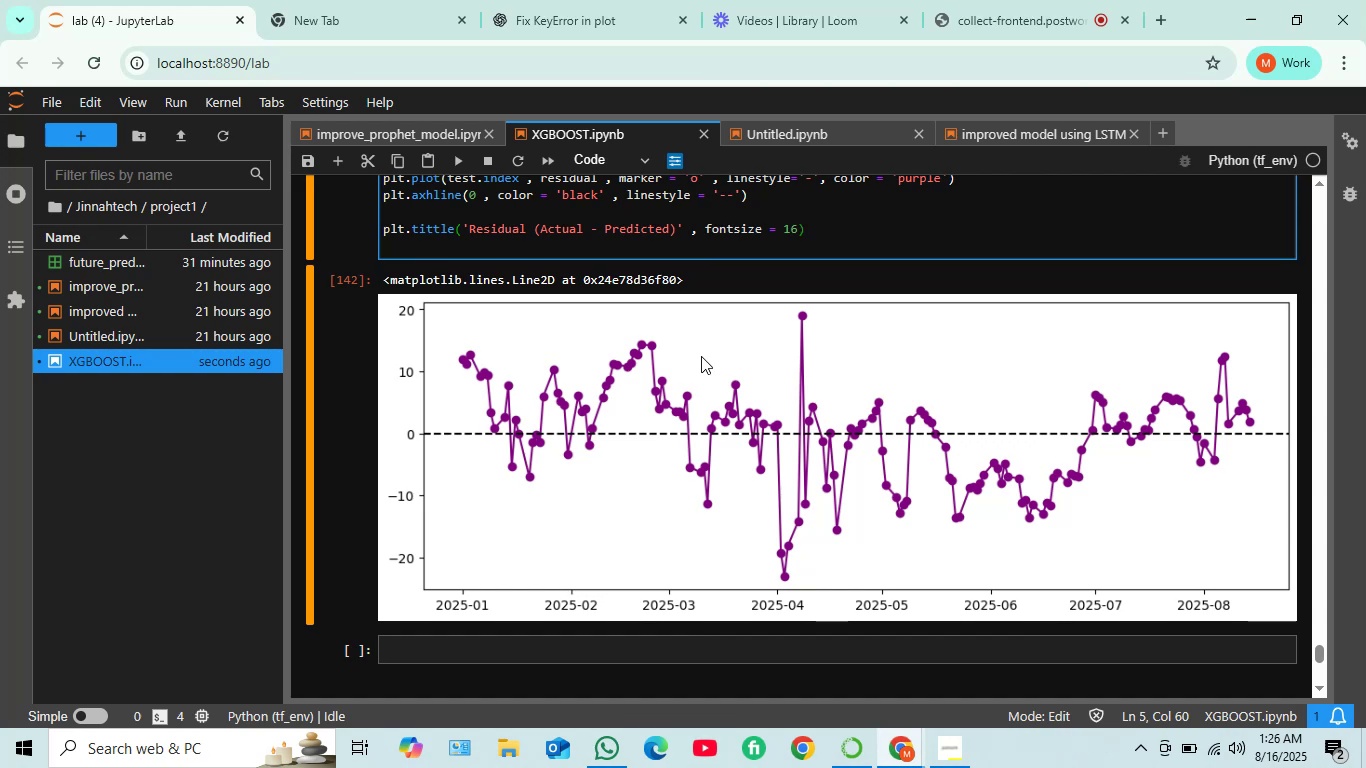 
scroll: coordinate [697, 360], scroll_direction: up, amount: 1.0
 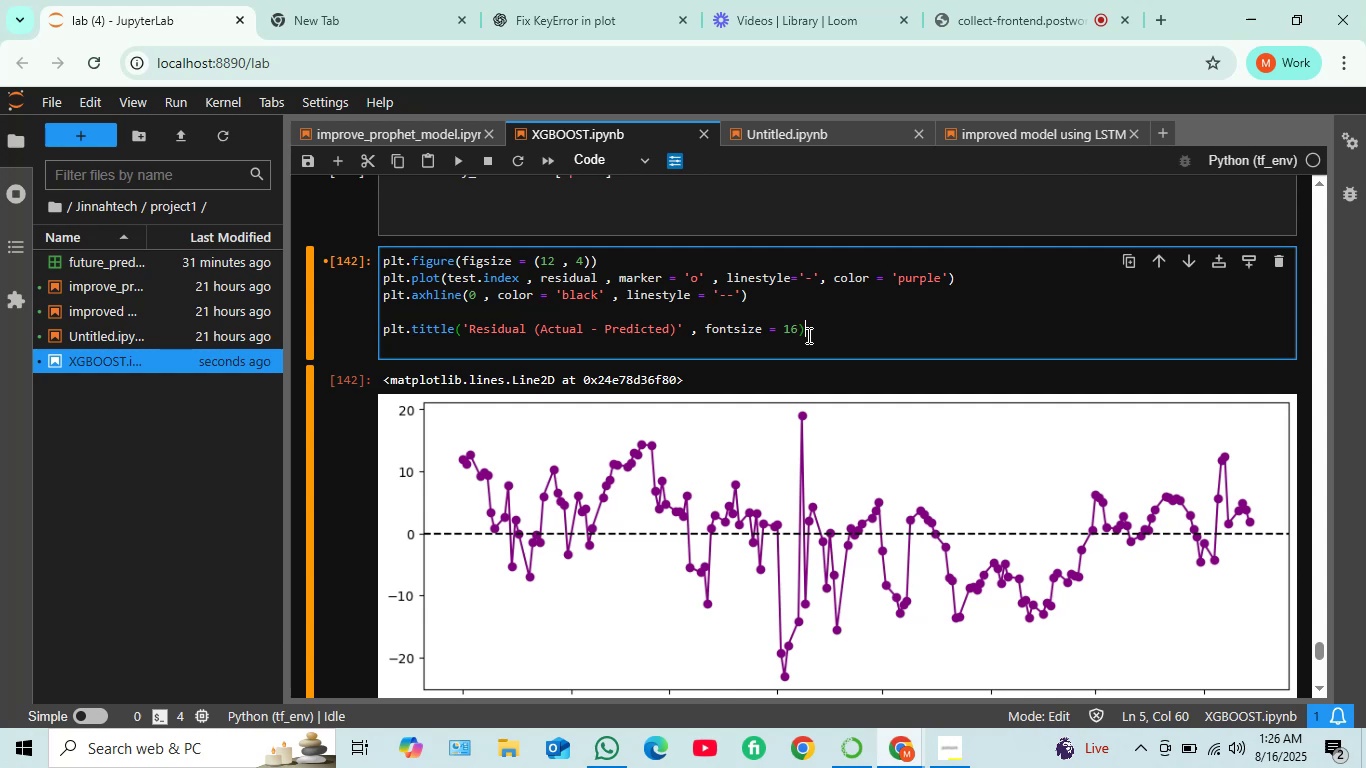 
wait(5.45)
 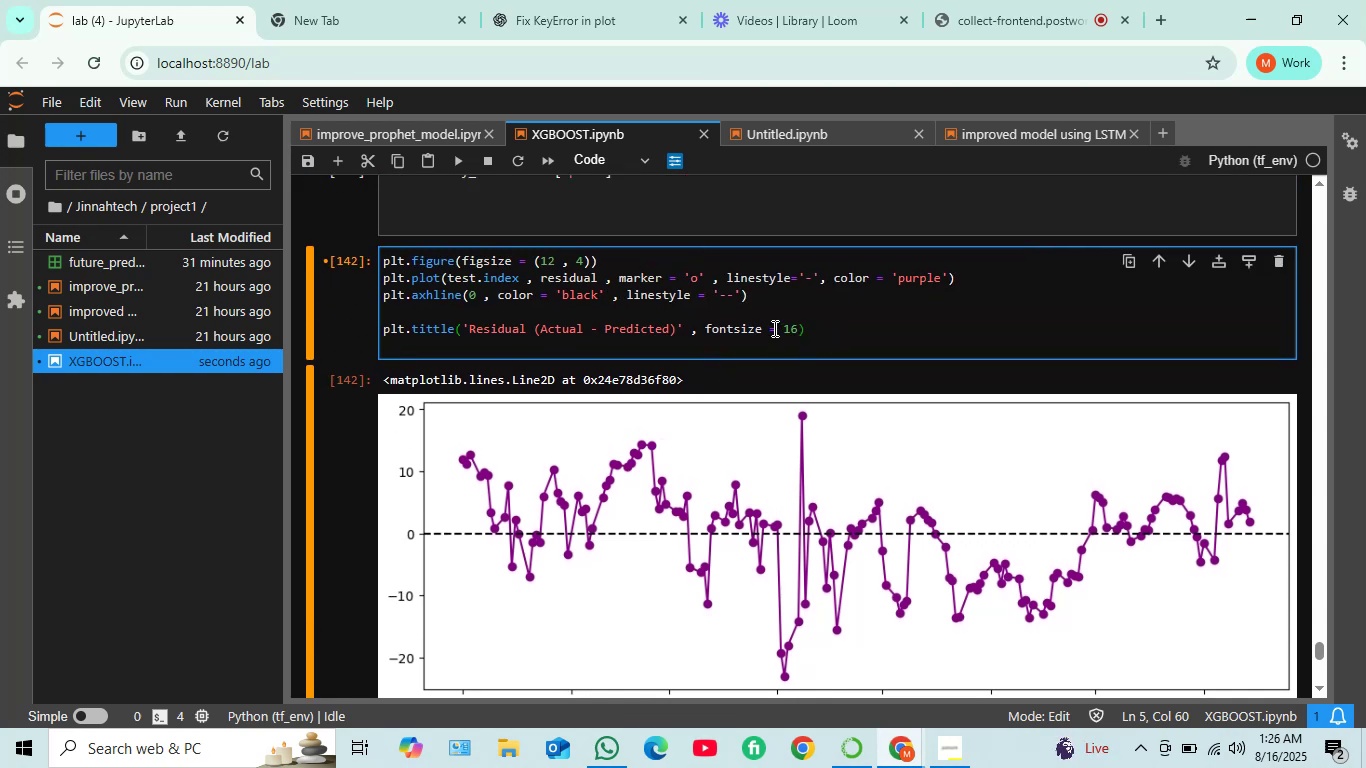 
left_click([784, 328])
 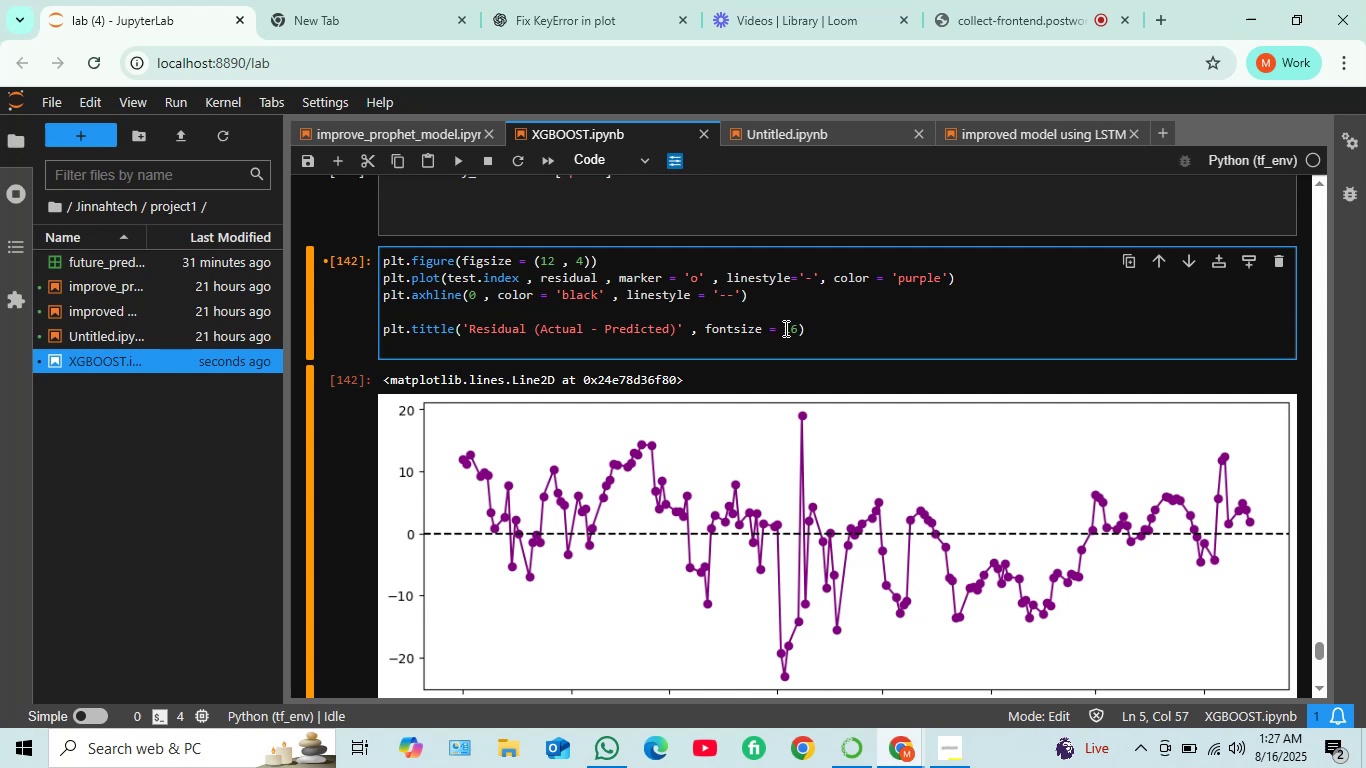 
key(Backspace)
 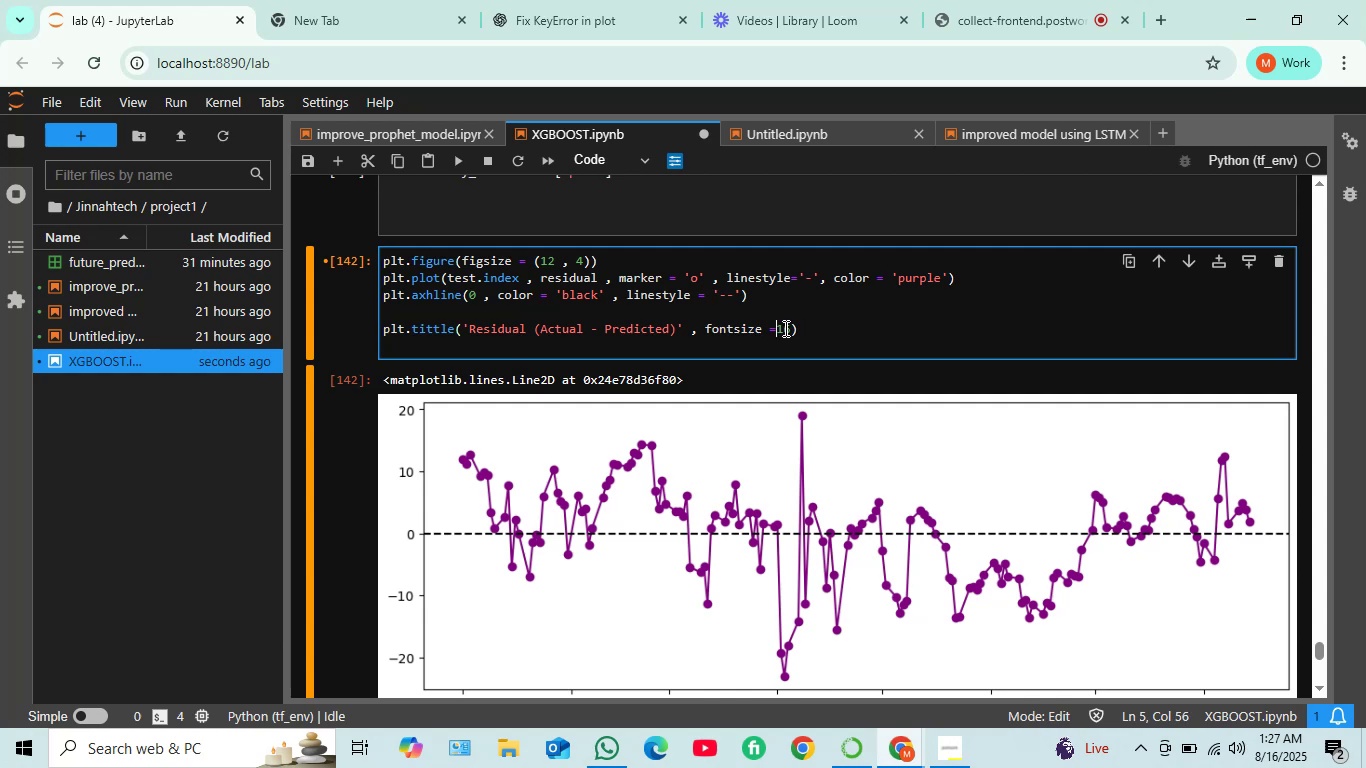 
key(Shift+ShiftRight)
 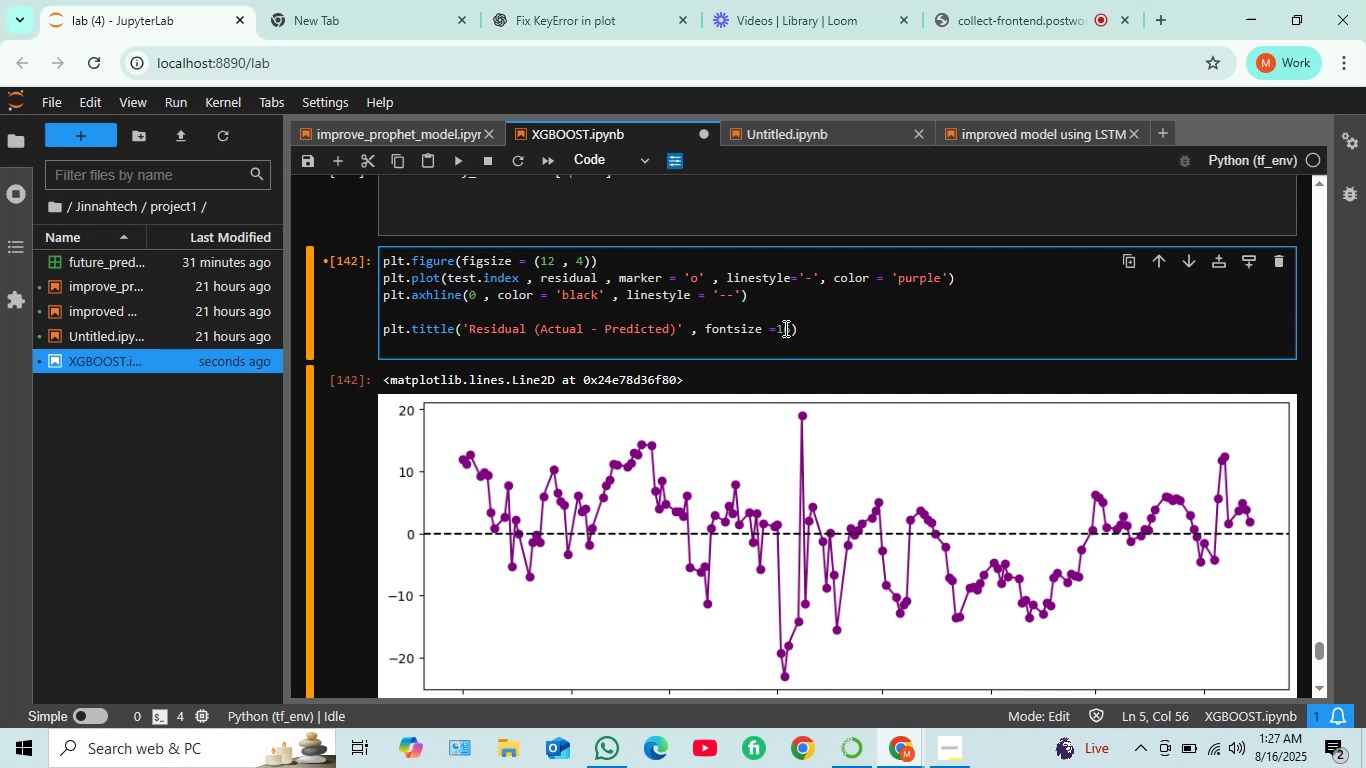 
key(Shift+Enter)
 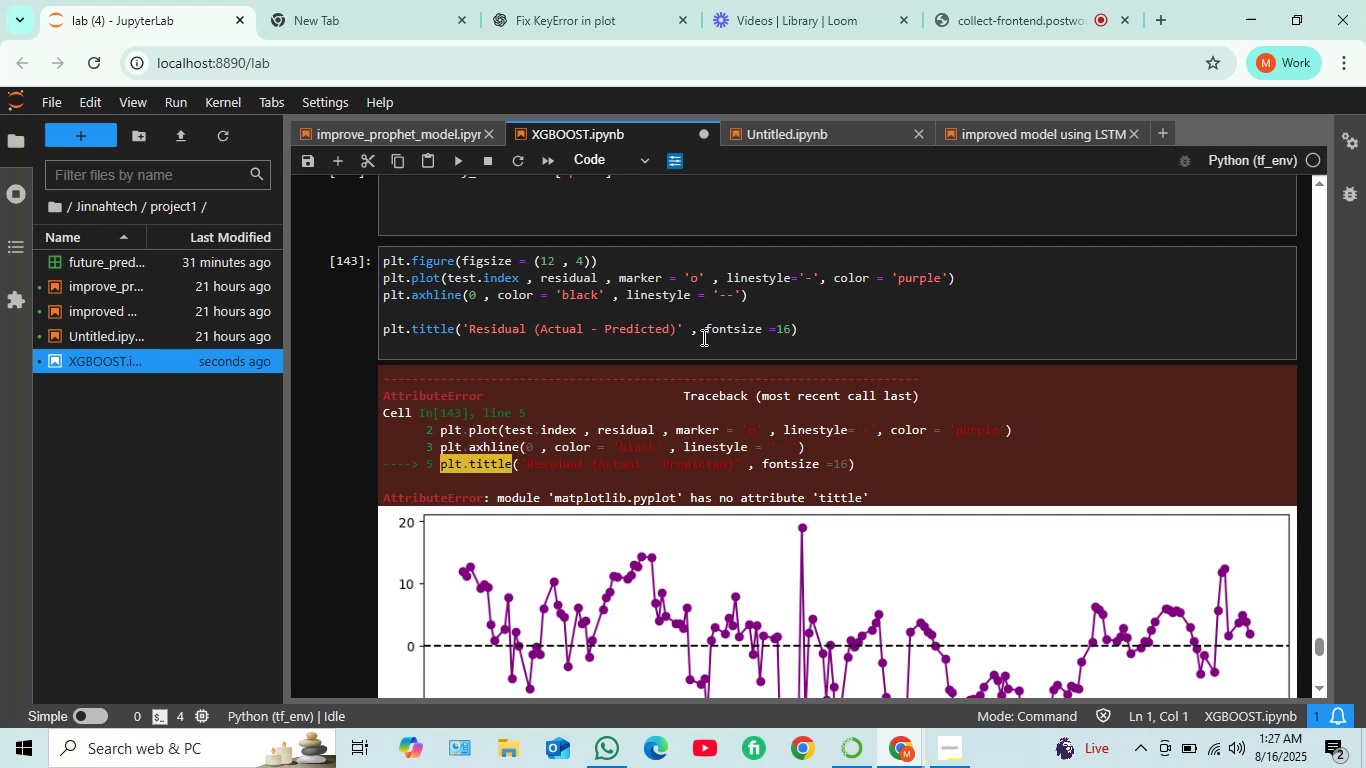 
wait(18.14)
 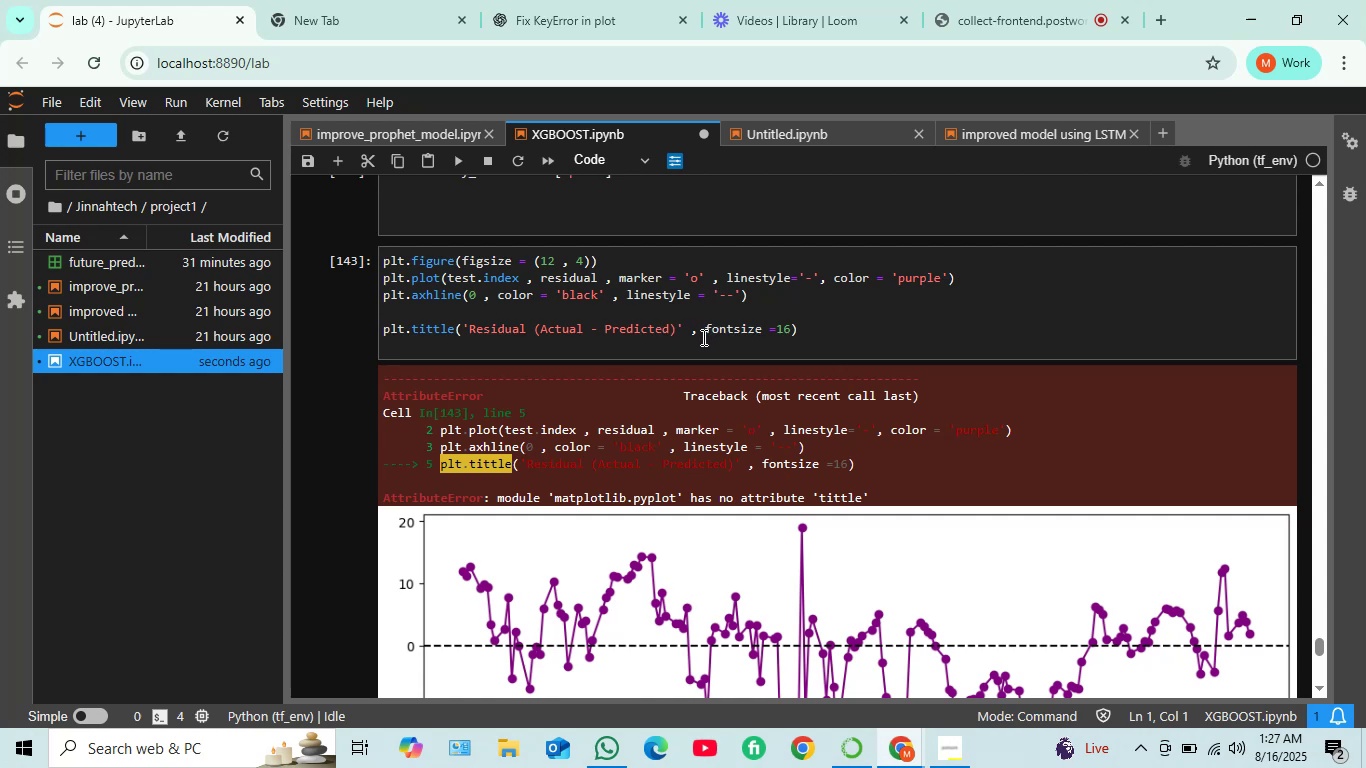 
left_click([446, 327])
 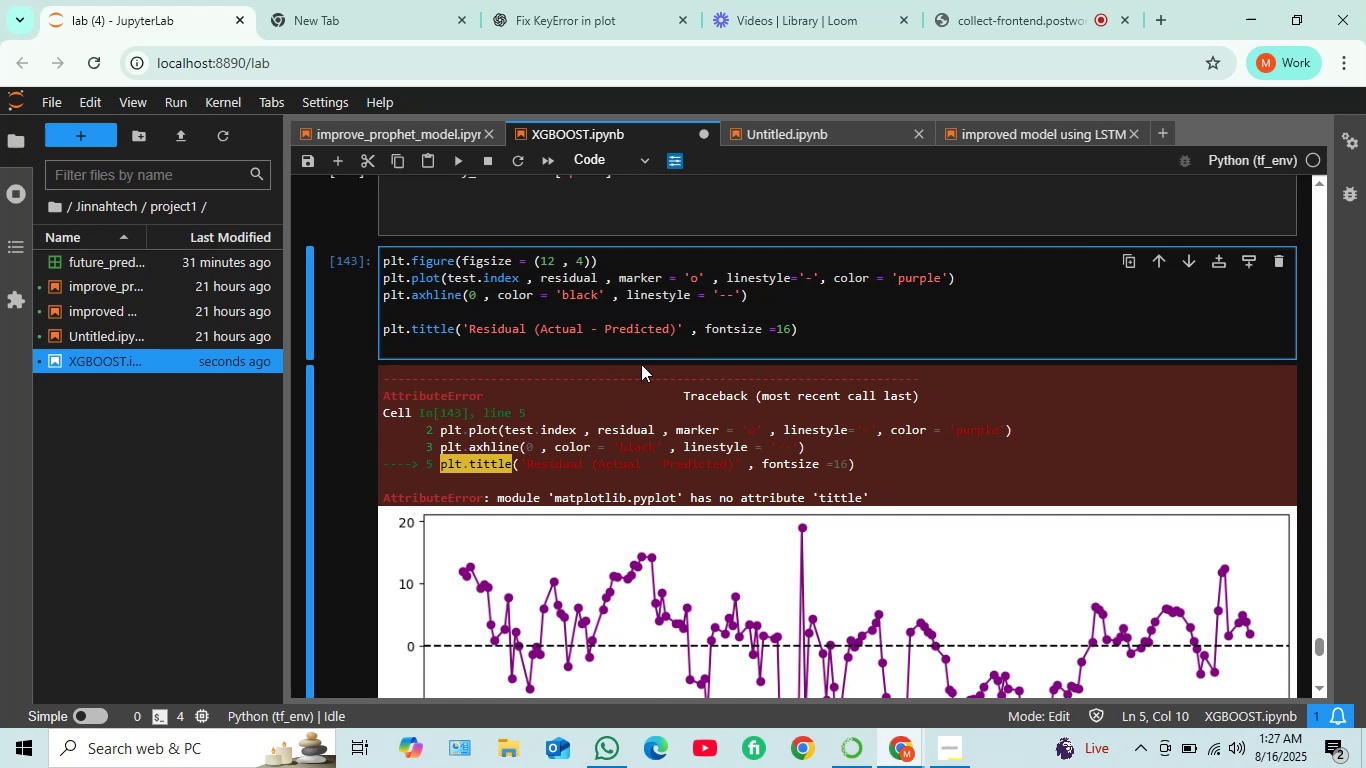 
key(Backspace)
 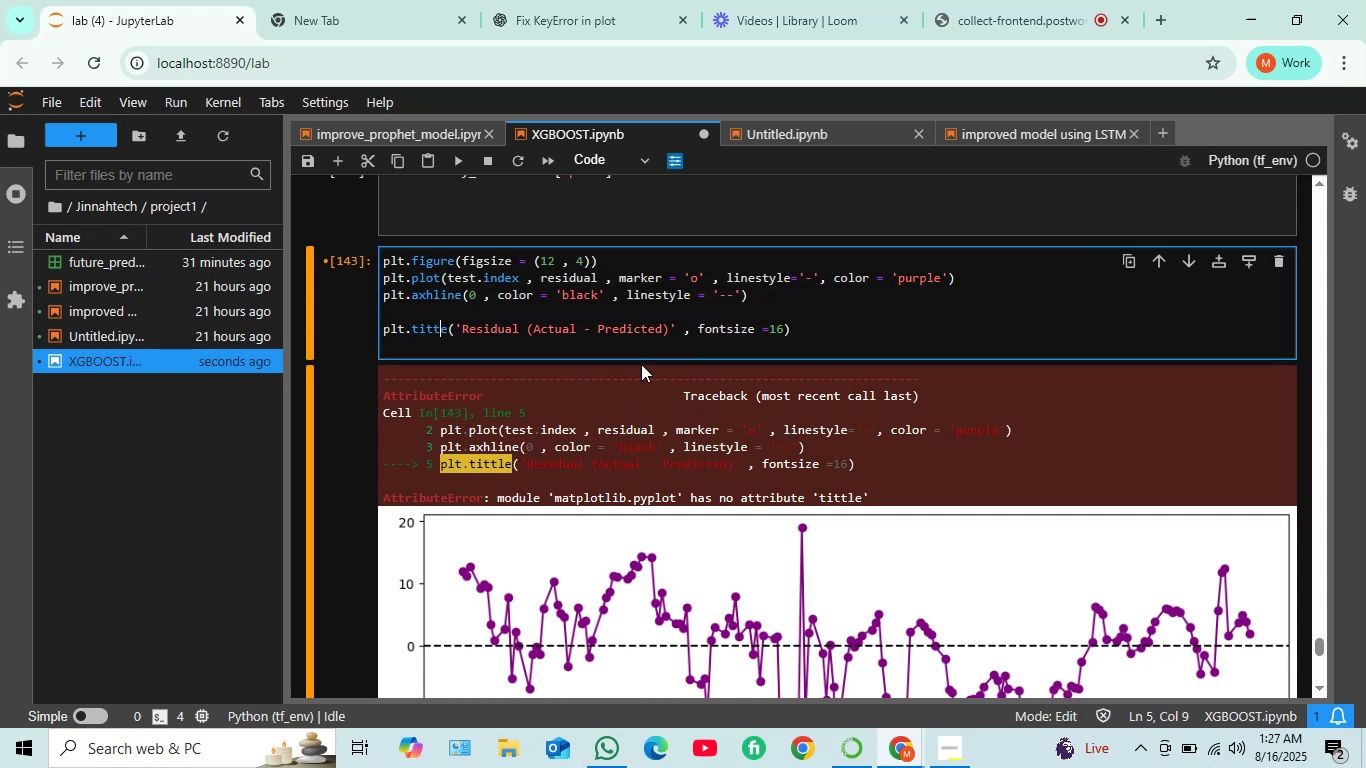 
key(Shift+ShiftRight)
 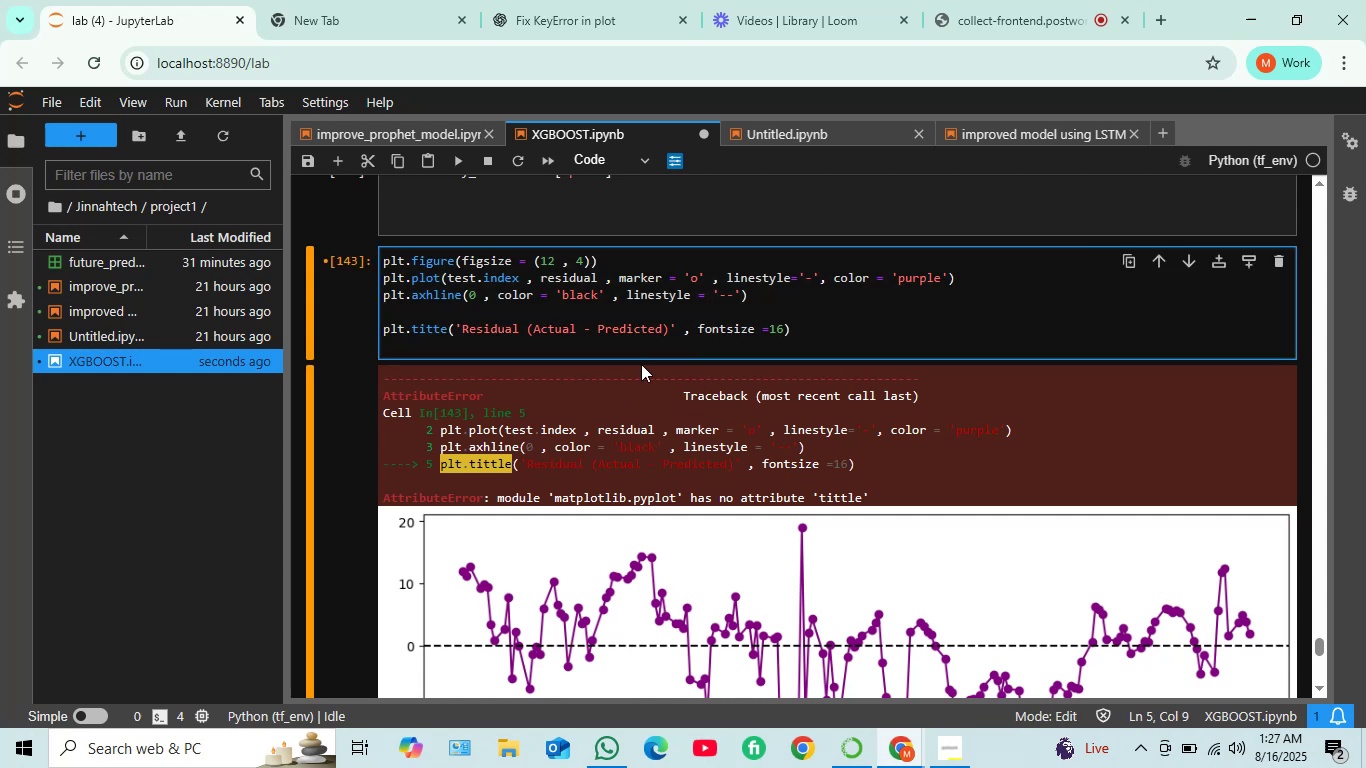 
key(Shift+Enter)
 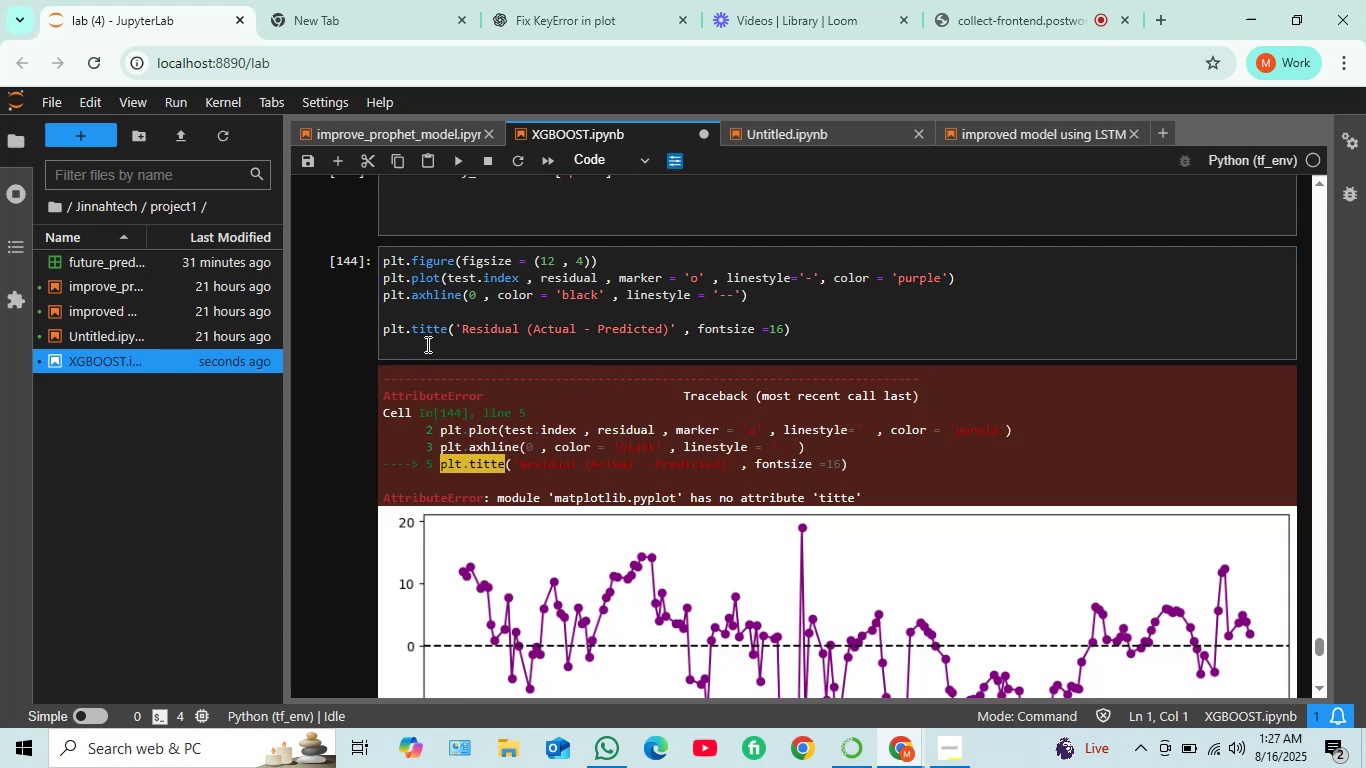 
left_click([439, 329])
 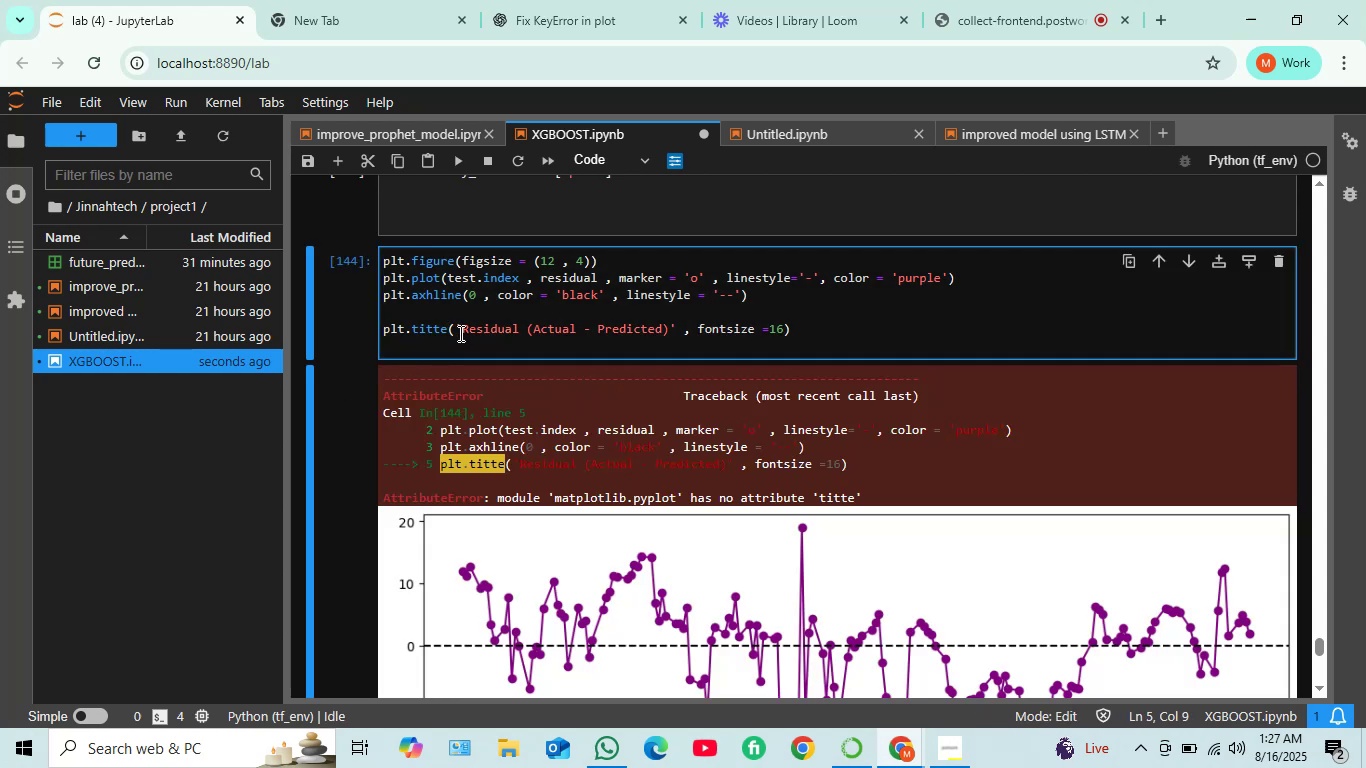 
key(Backspace)
 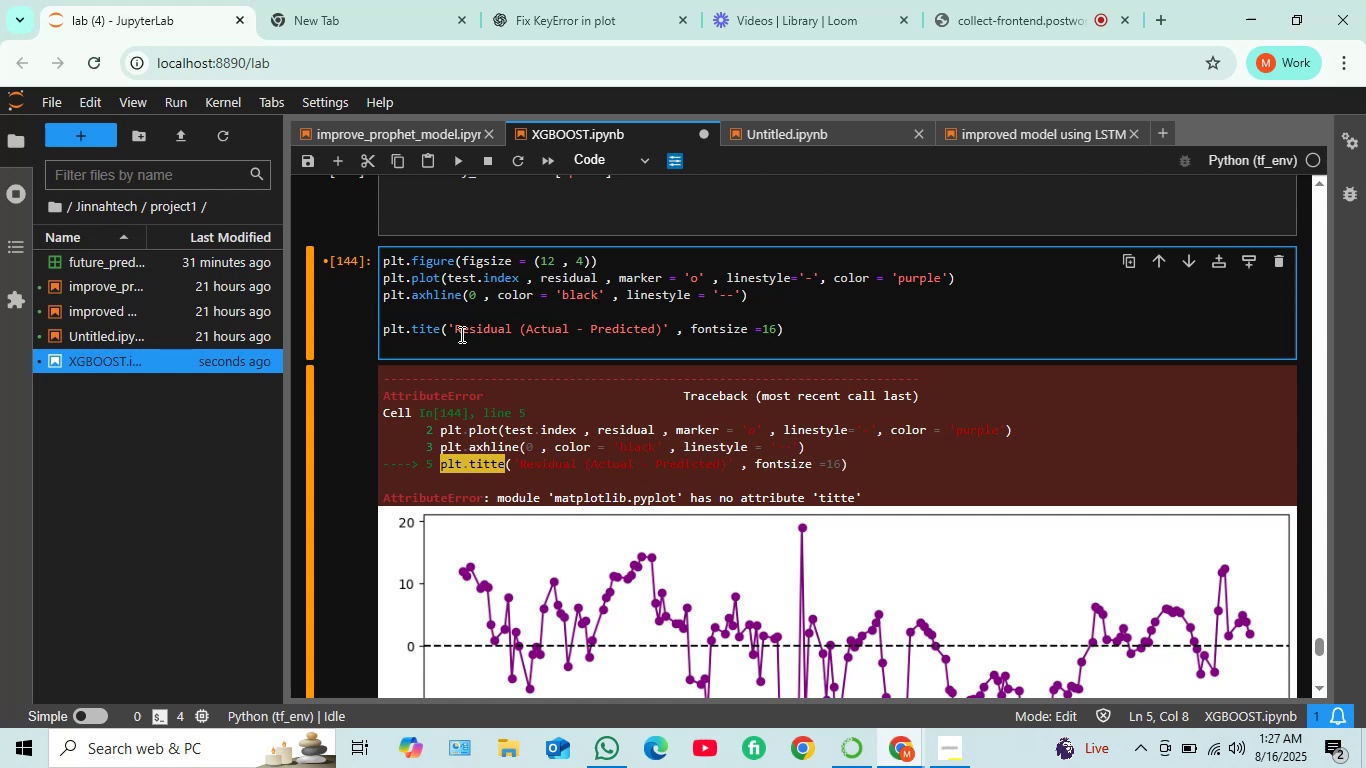 
key(L)
 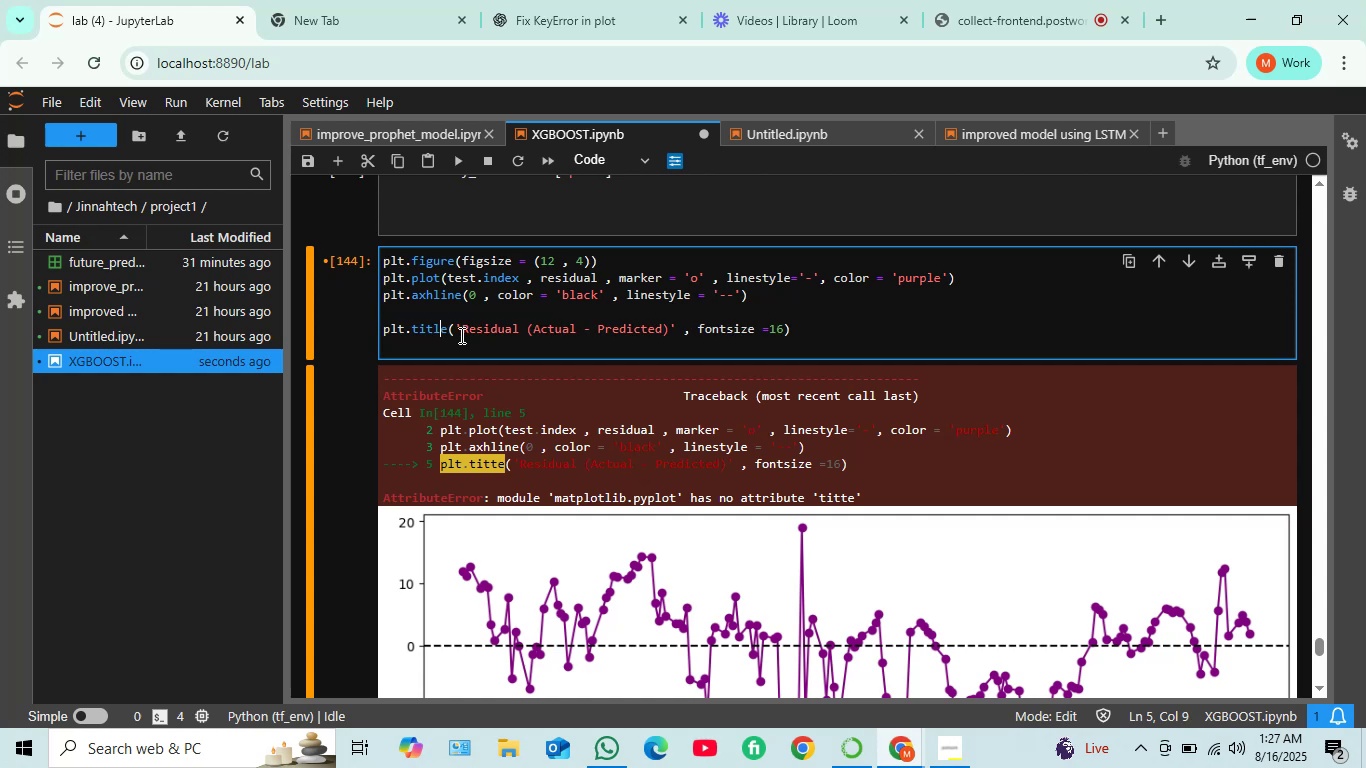 
key(Shift+ShiftRight)
 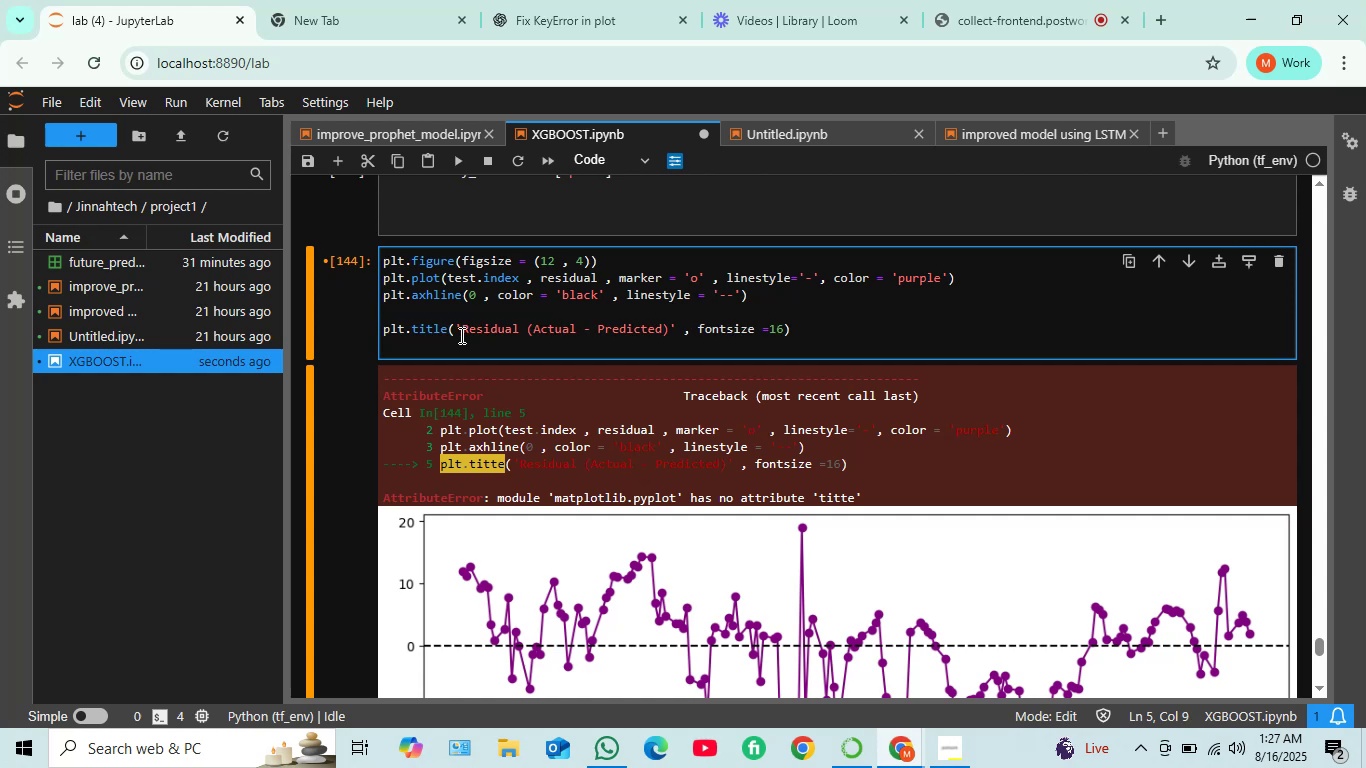 
key(Shift+Enter)
 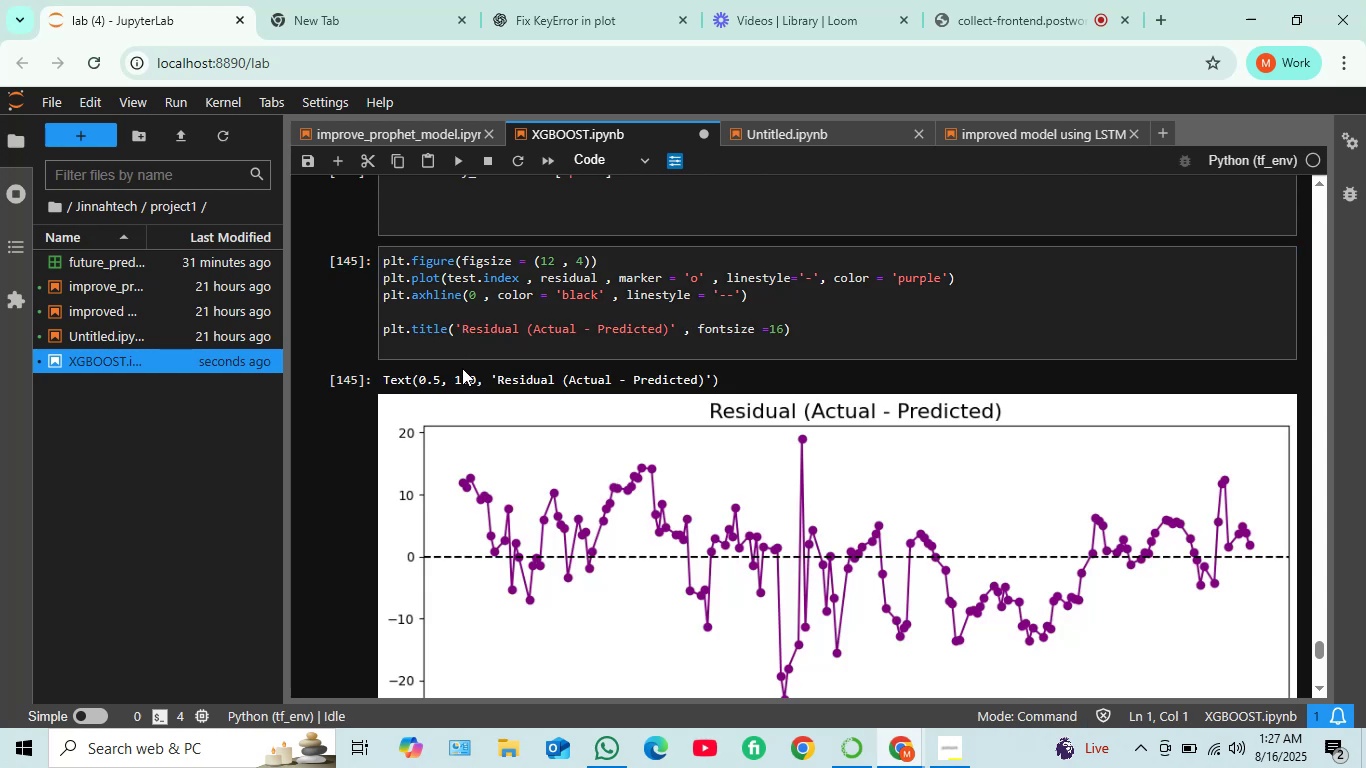 
scroll: coordinate [500, 384], scroll_direction: down, amount: 1.0
 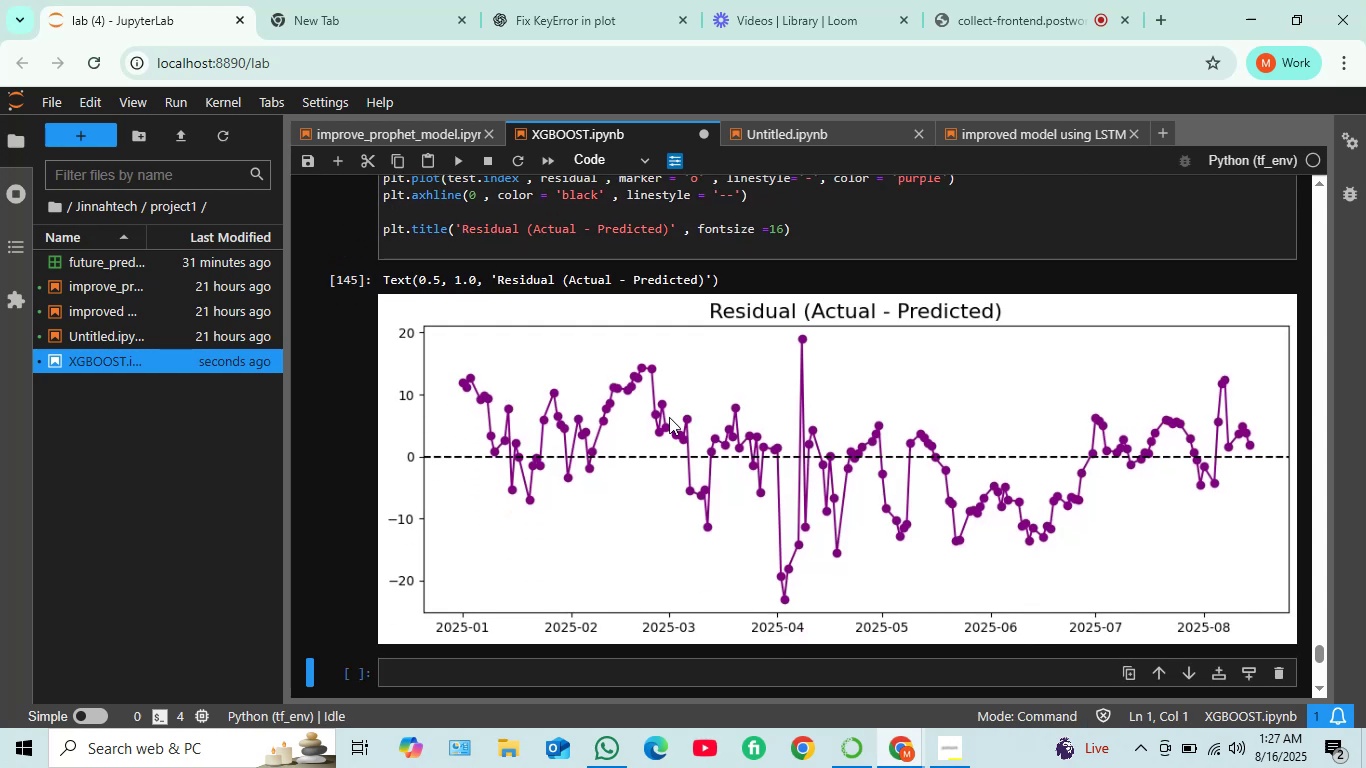 
wait(5.88)
 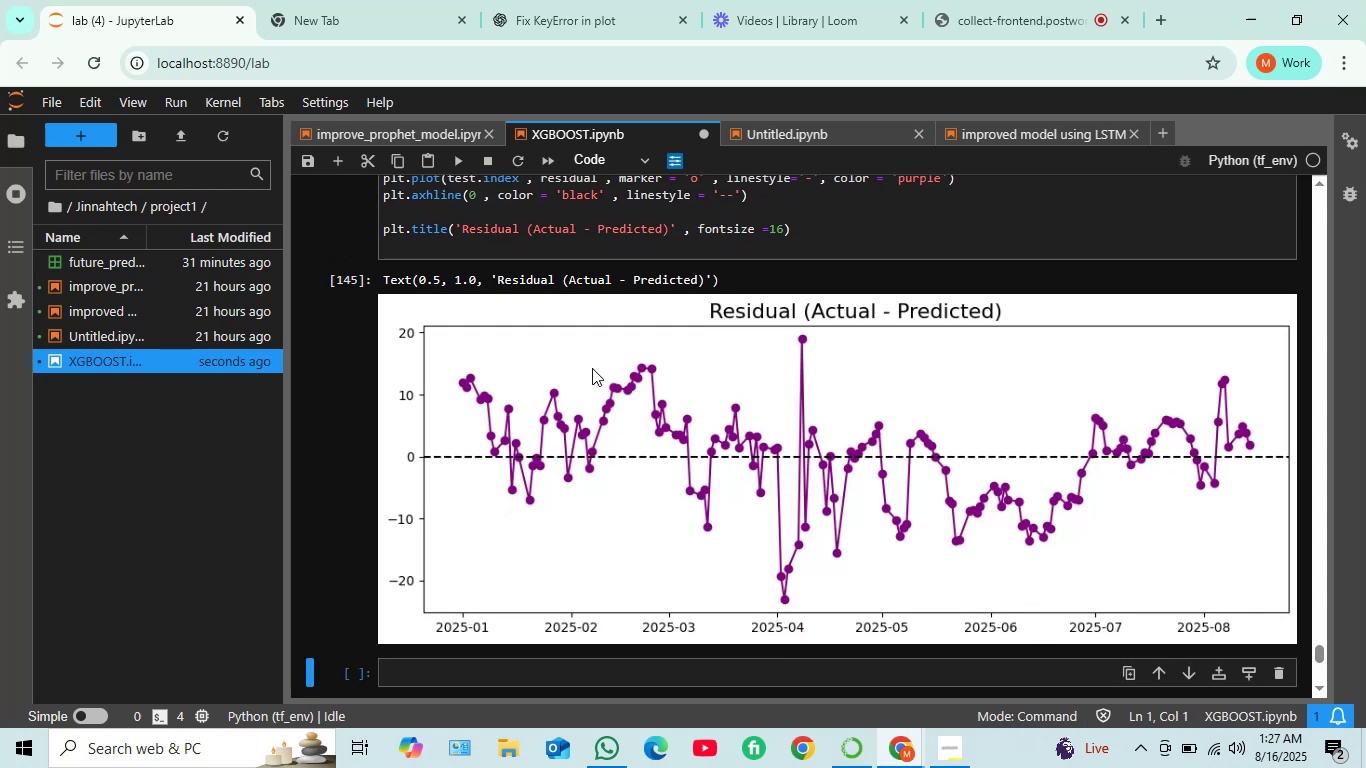 
scroll: coordinate [715, 423], scroll_direction: down, amount: 1.0
 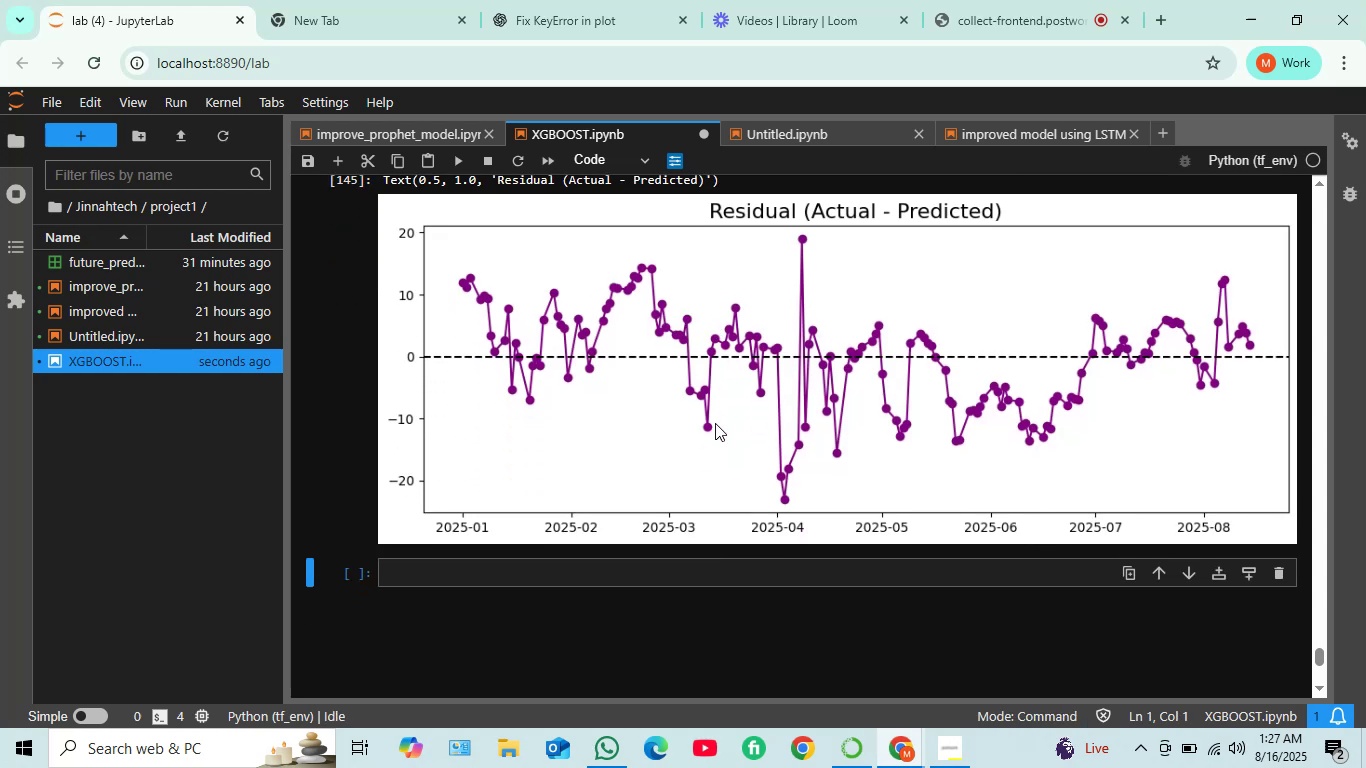 
scroll: coordinate [715, 423], scroll_direction: up, amount: 2.0
 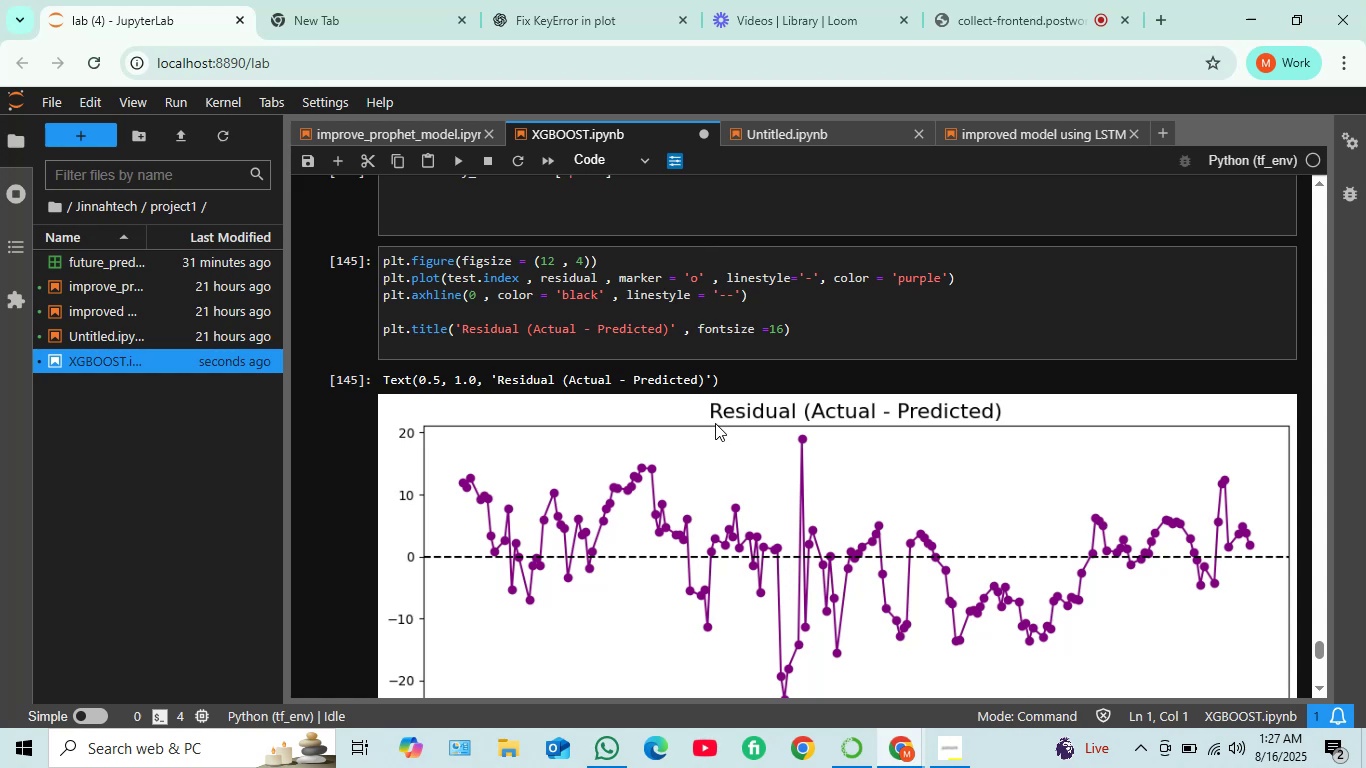 
scroll: coordinate [715, 423], scroll_direction: down, amount: 1.0
 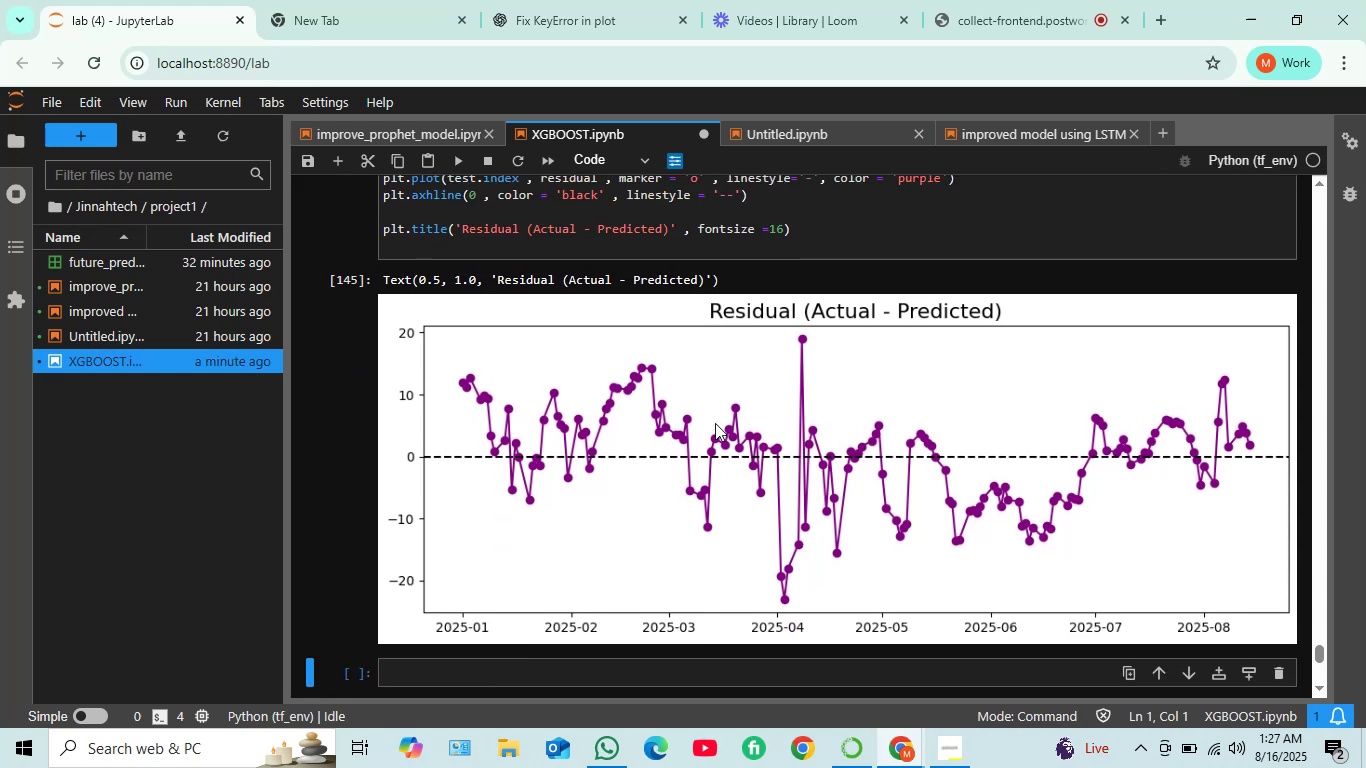 
wait(8.26)
 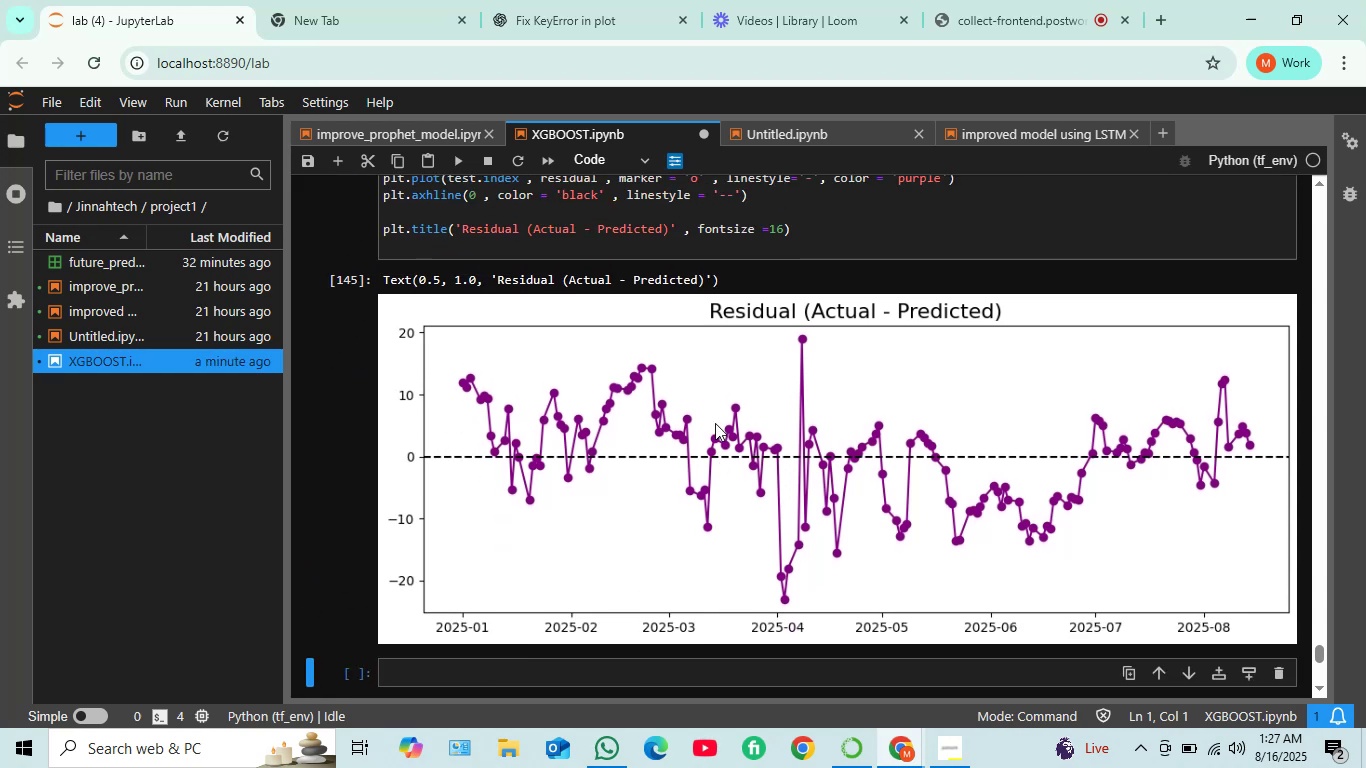 
scroll: coordinate [565, 465], scroll_direction: up, amount: 1.0
 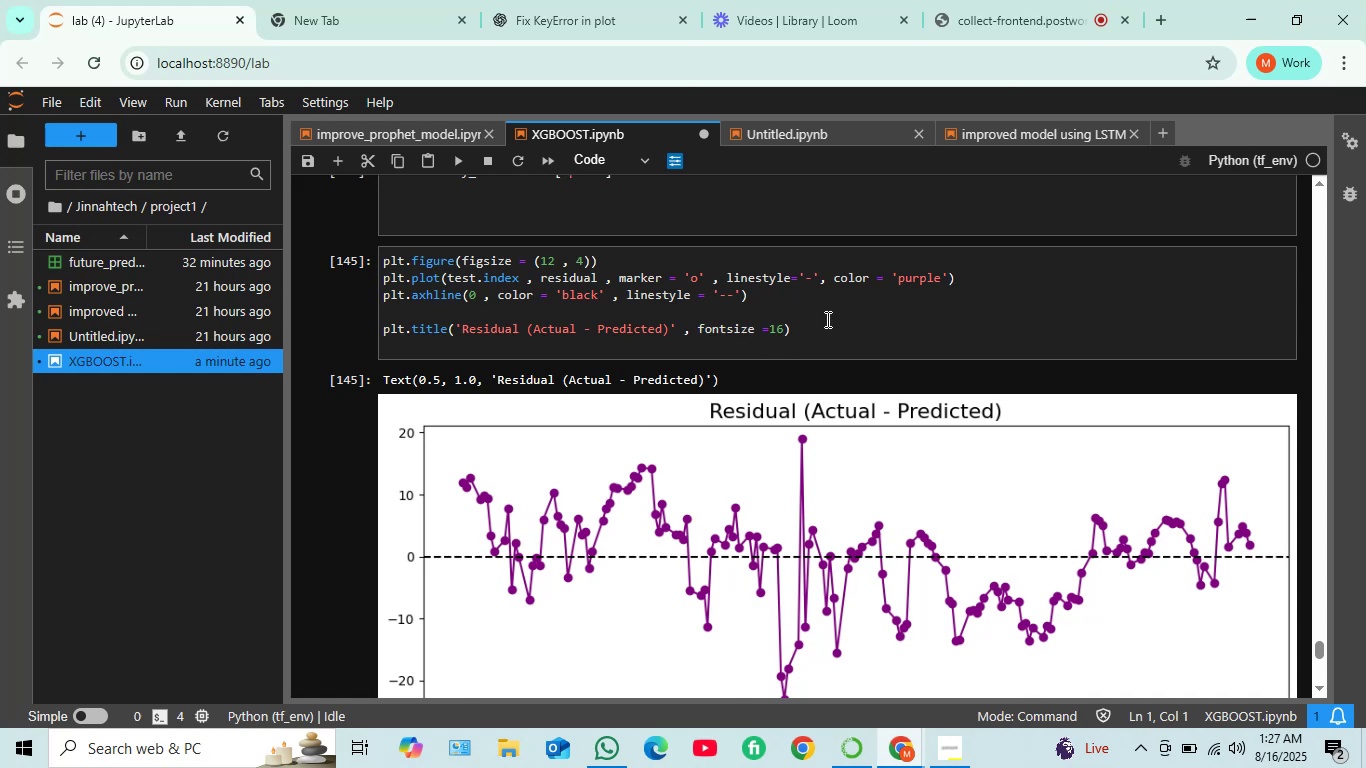 
left_click([817, 327])
 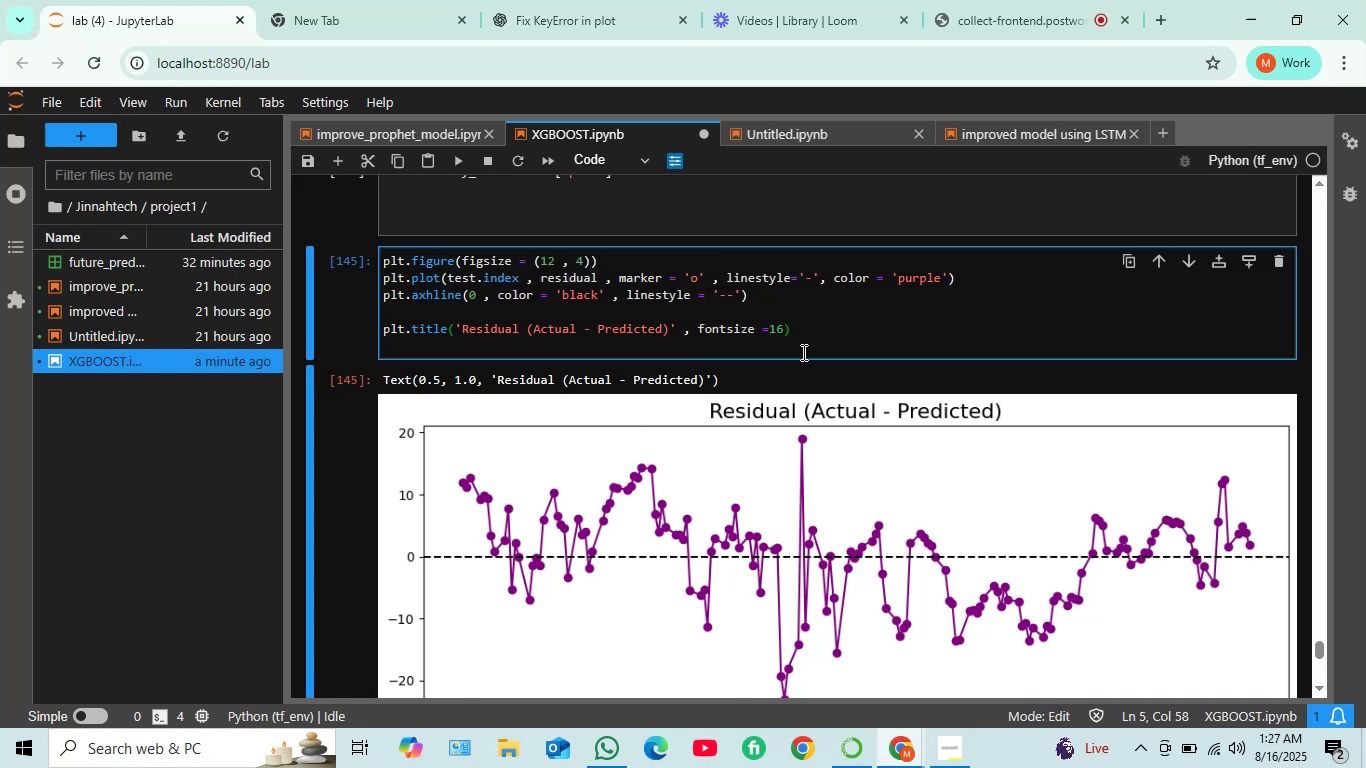 
key(Enter)
 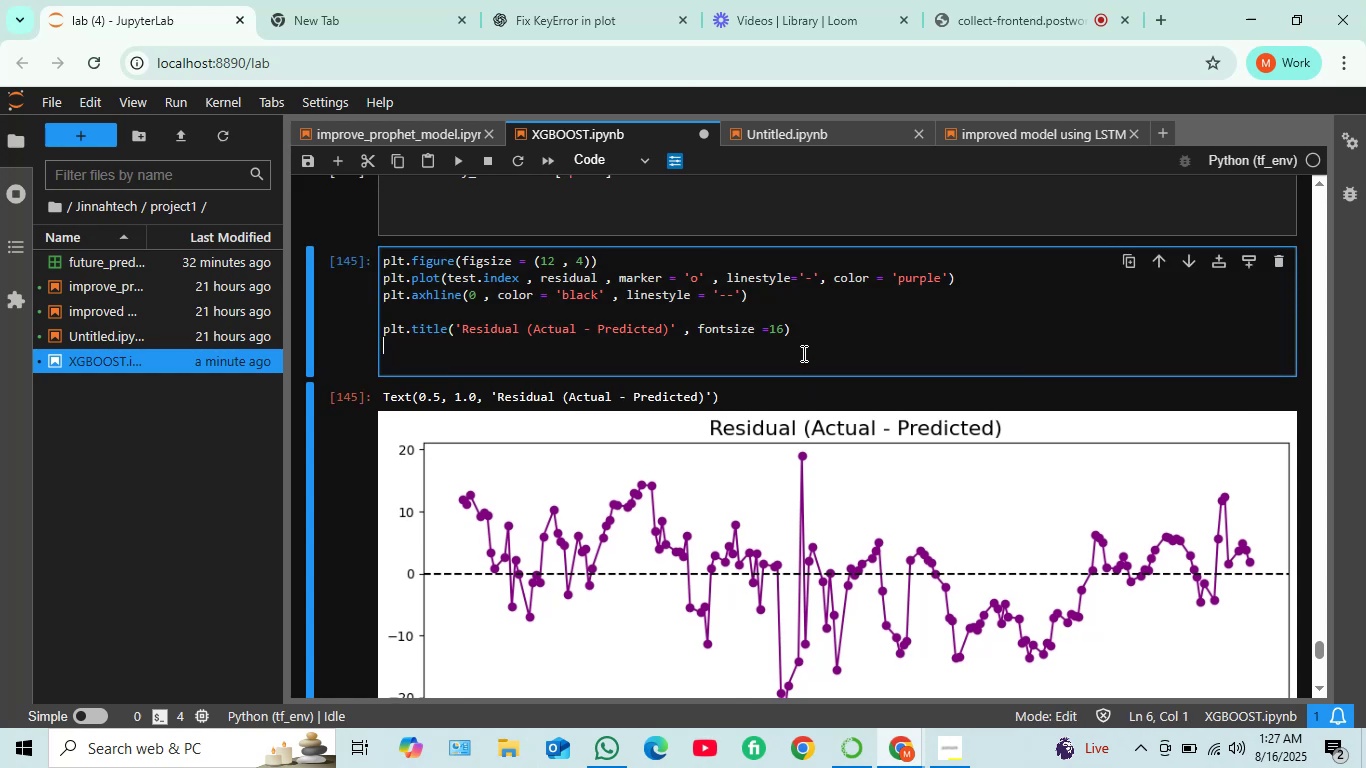 
key(Enter)
 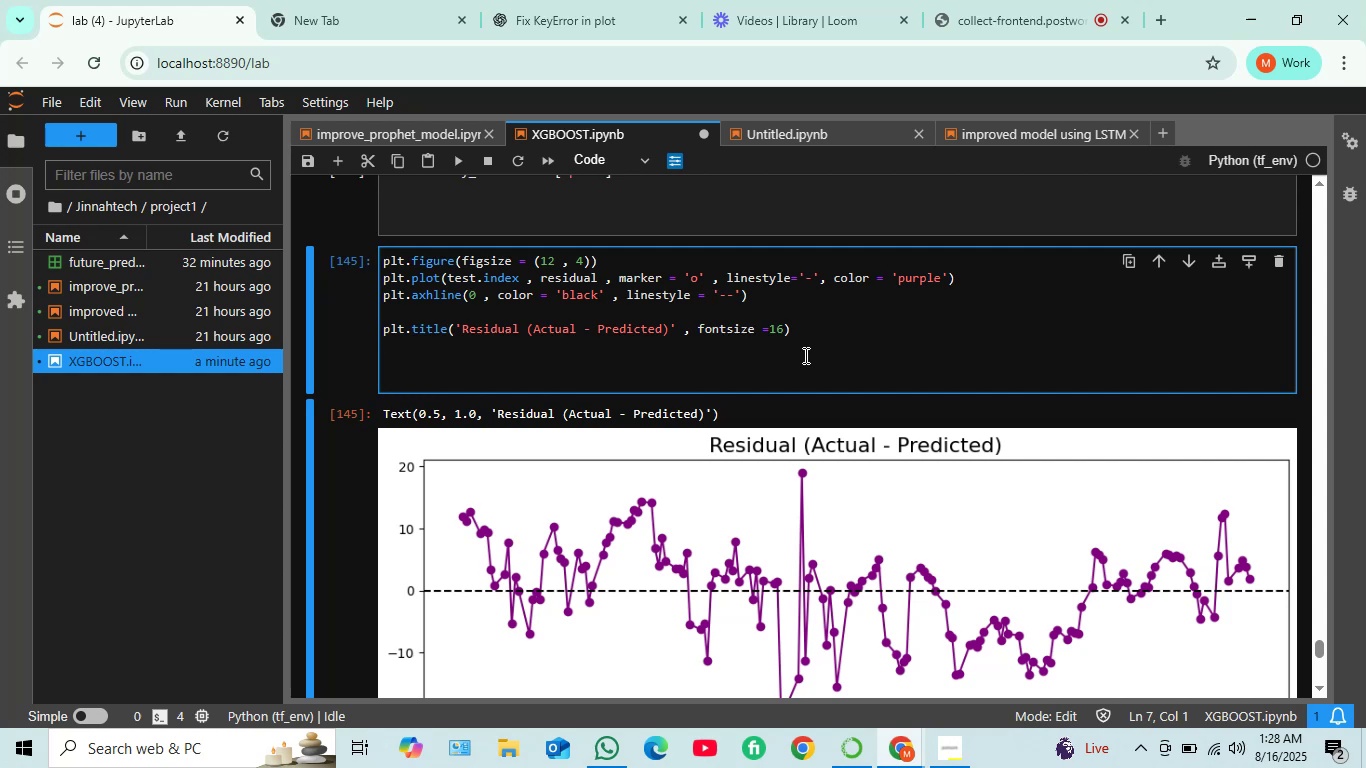 
wait(23.06)
 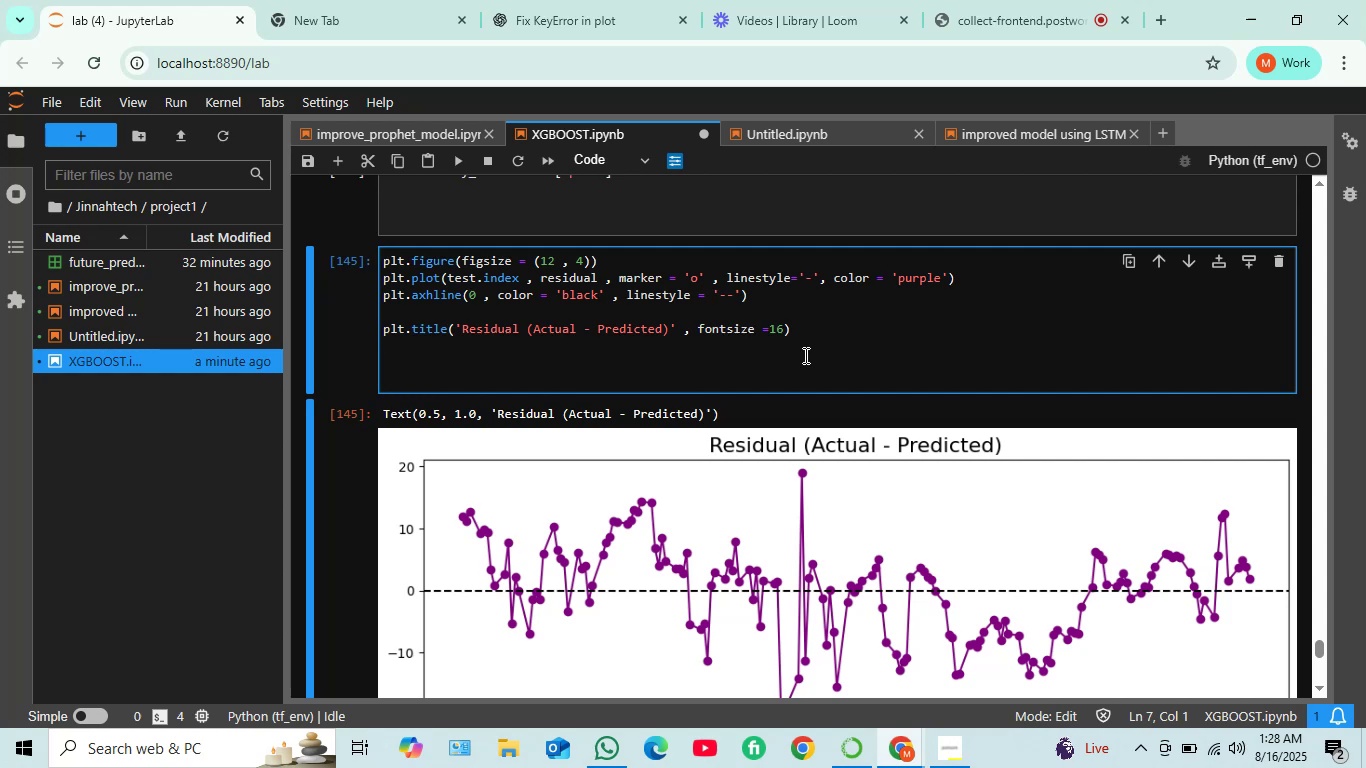 
left_click([562, 15])
 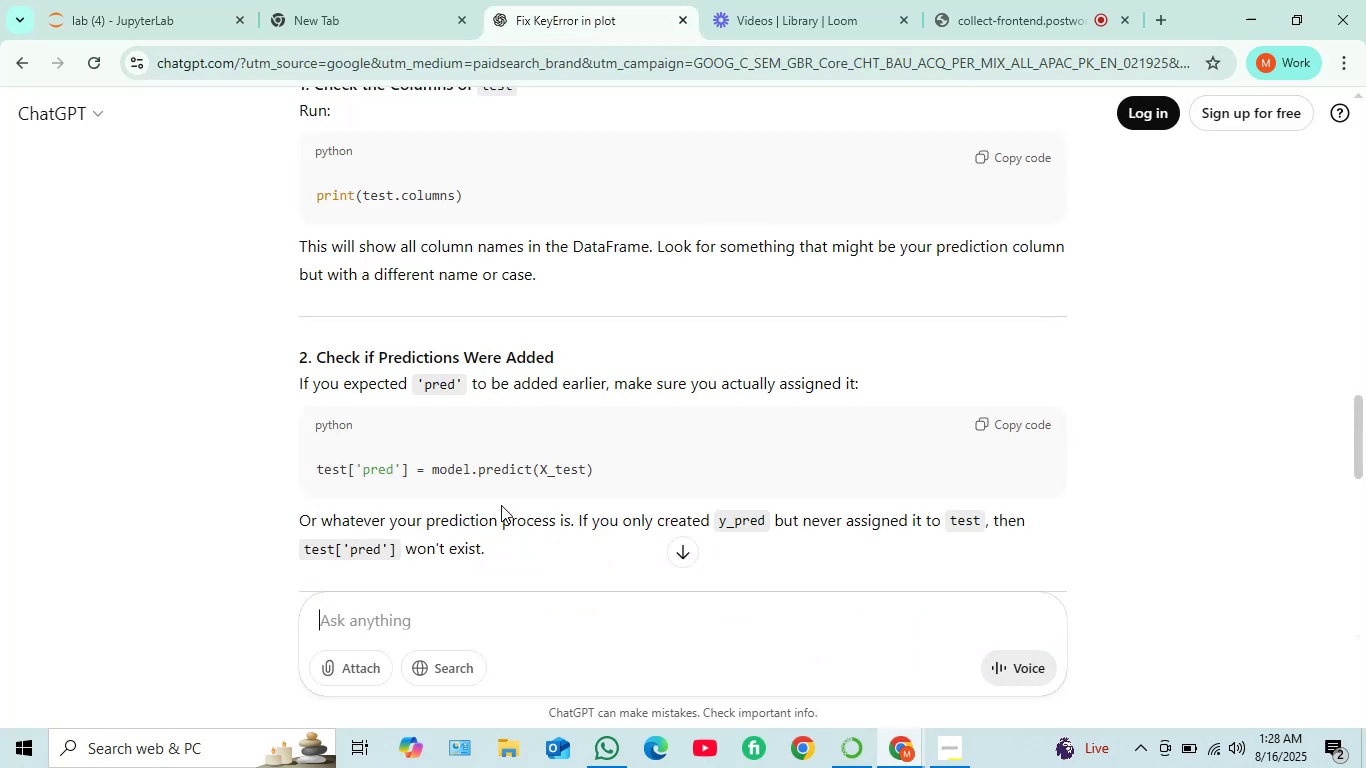 
scroll: coordinate [432, 410], scroll_direction: down, amount: 16.0
 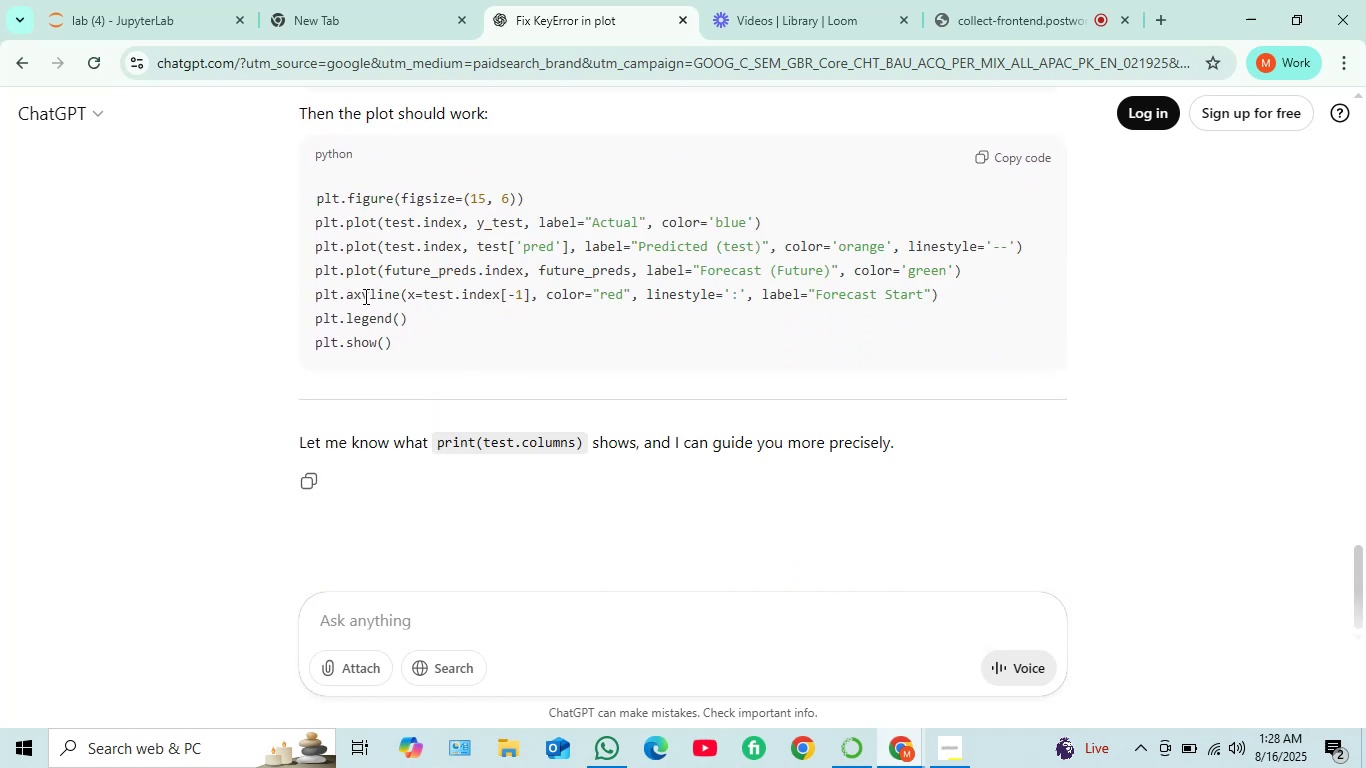 
wait(12.11)
 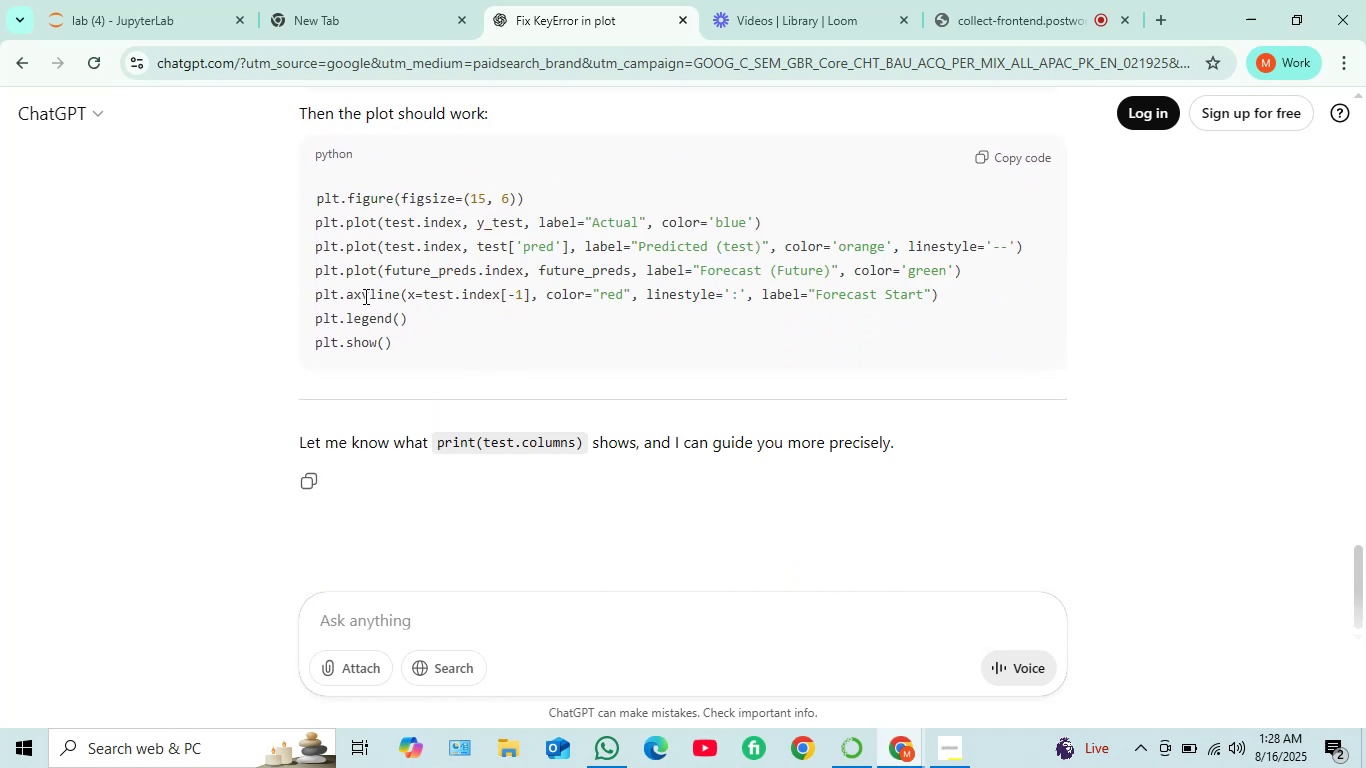 
left_click([120, 0])
 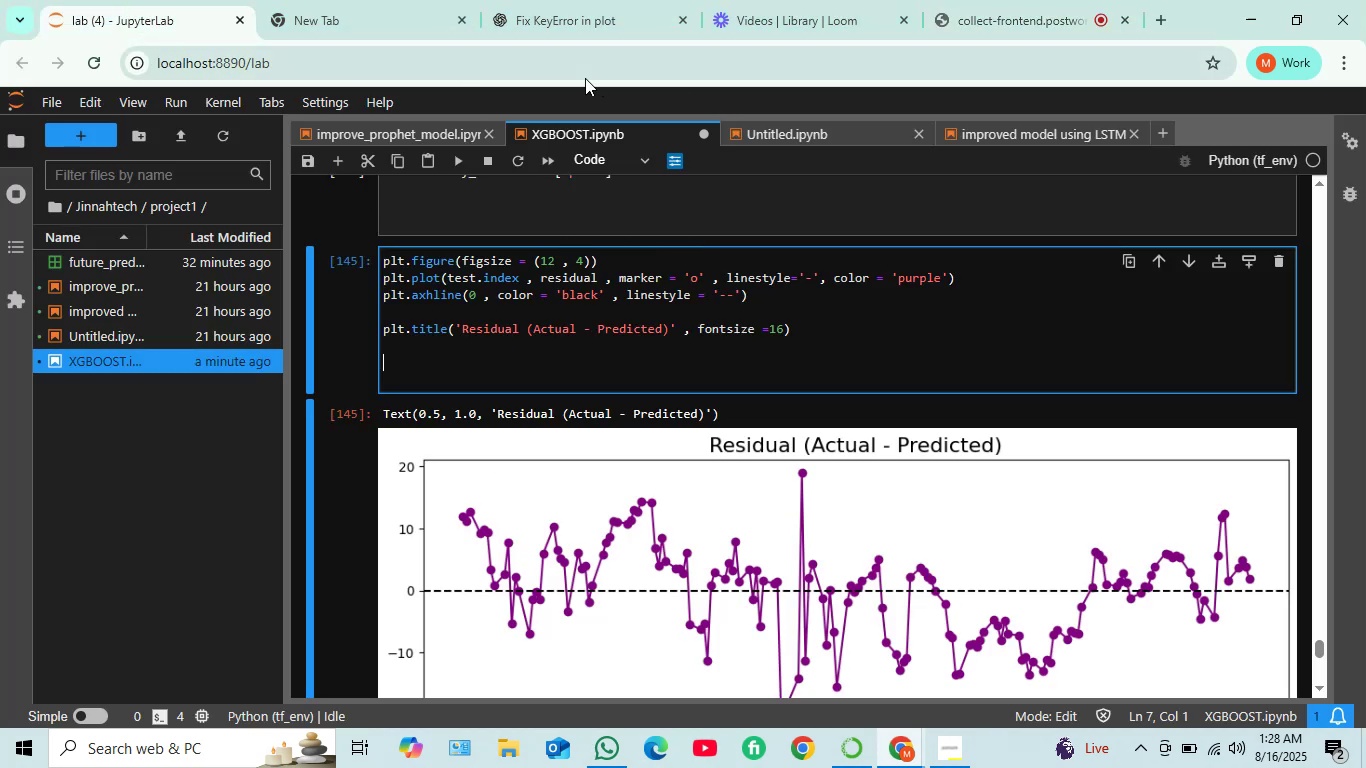 
left_click([595, 0])
 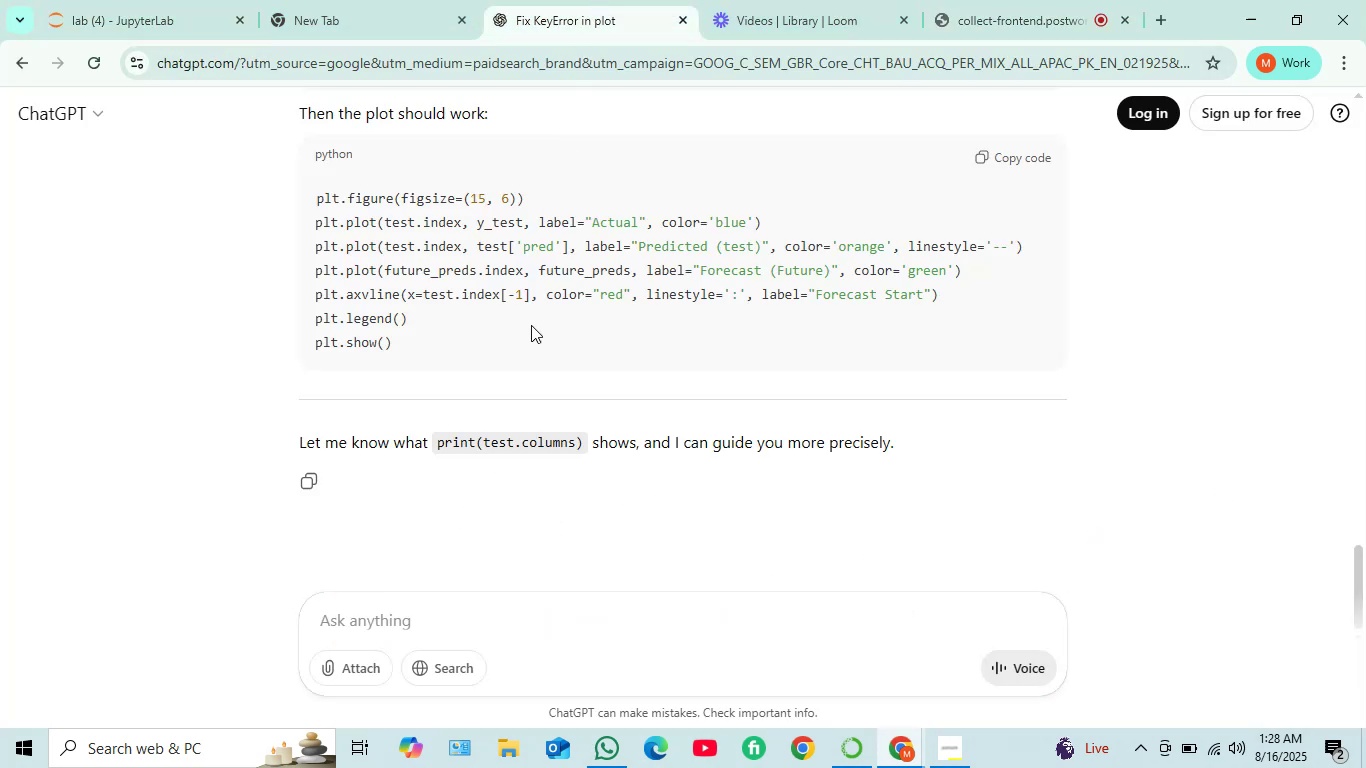 
scroll: coordinate [504, 328], scroll_direction: down, amount: 4.0
 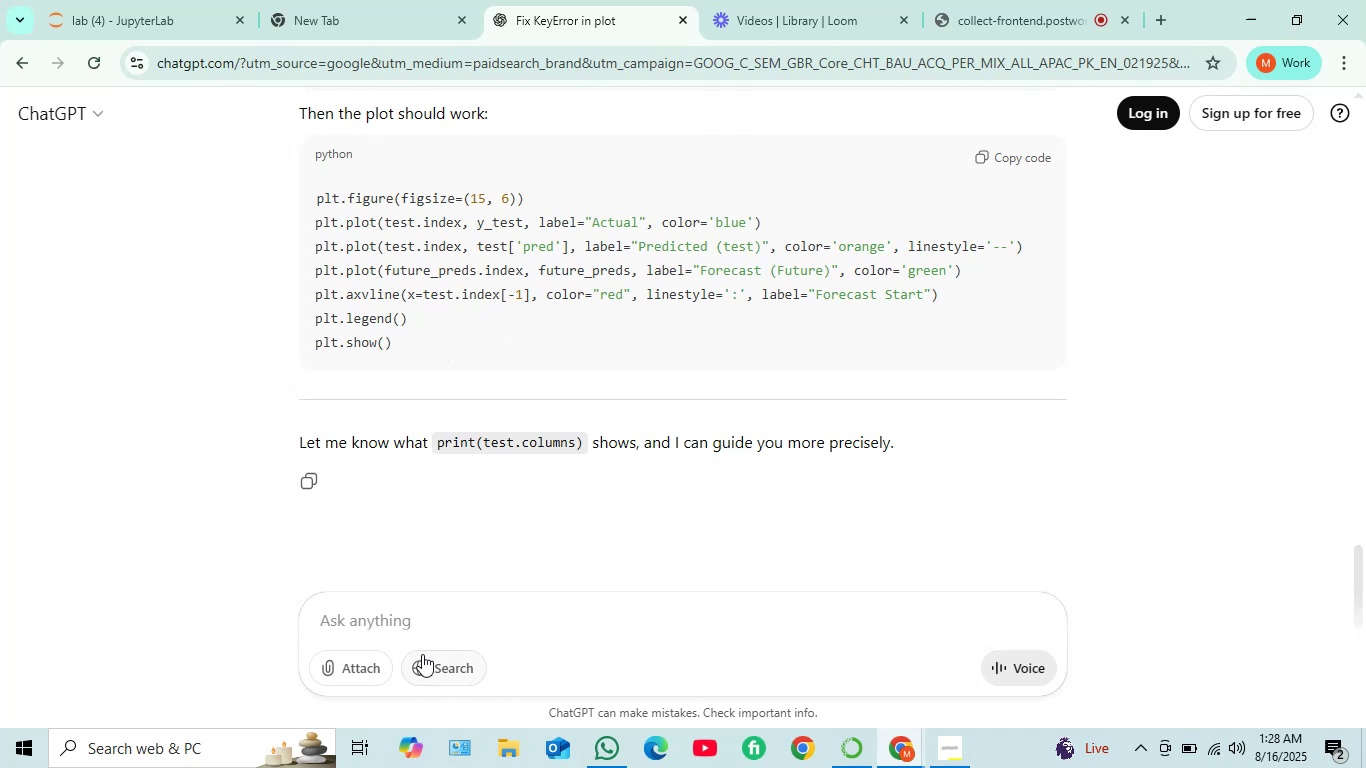 
left_click([423, 625])
 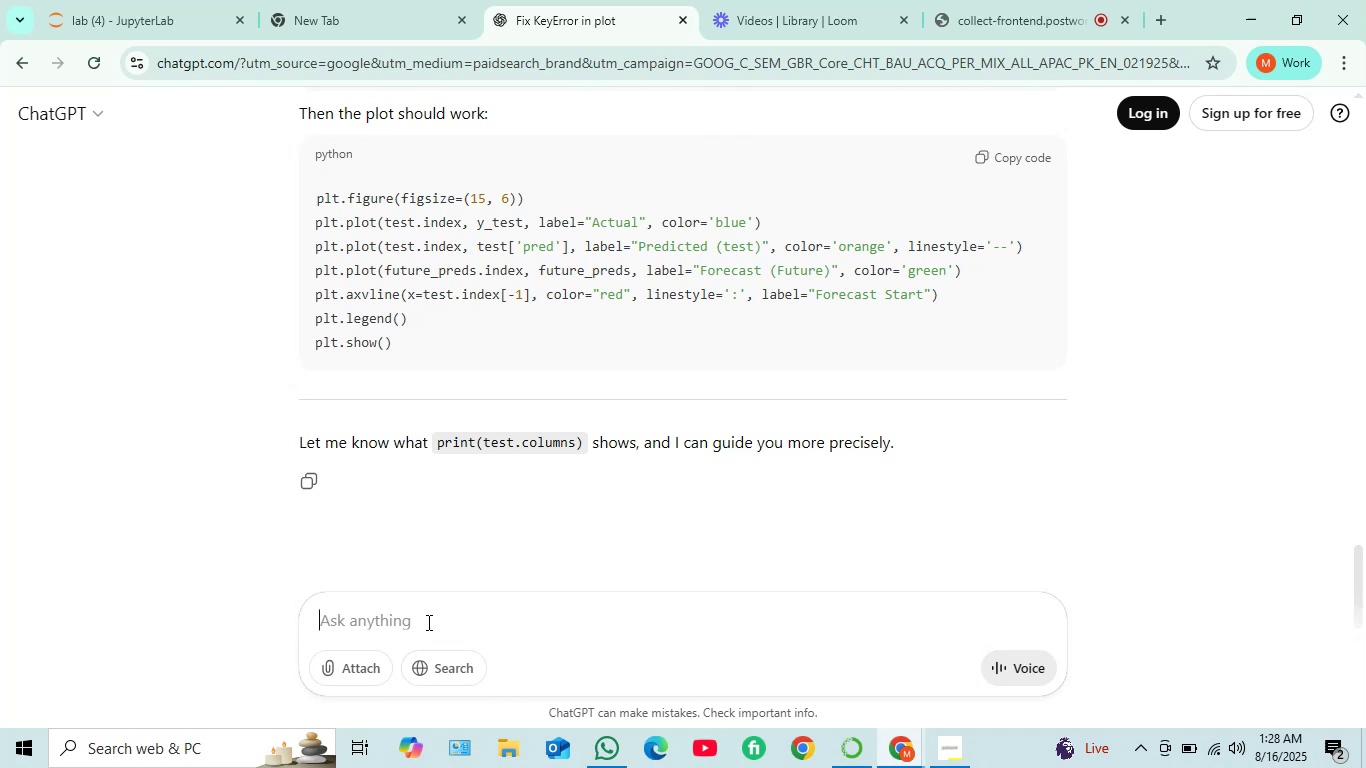 
type(how to draw residual ?)
 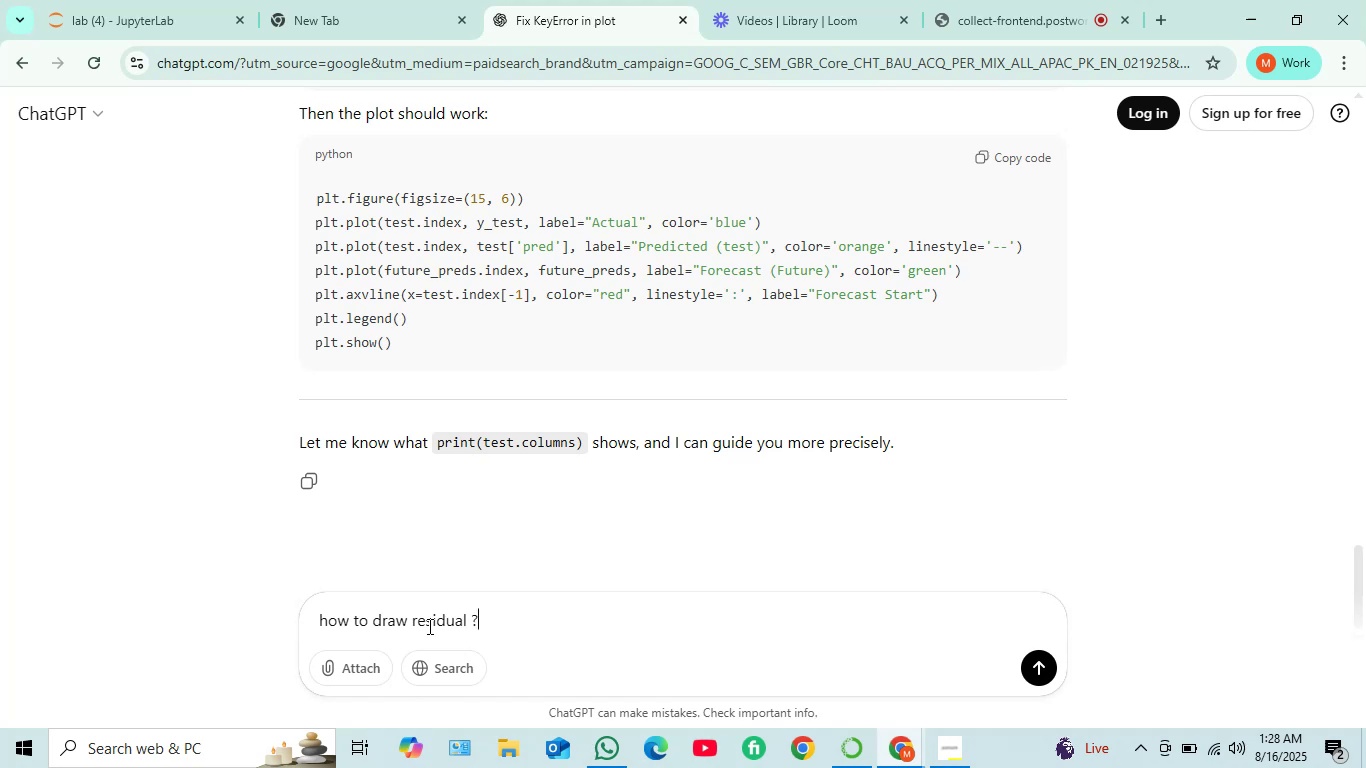 
key(Enter)
 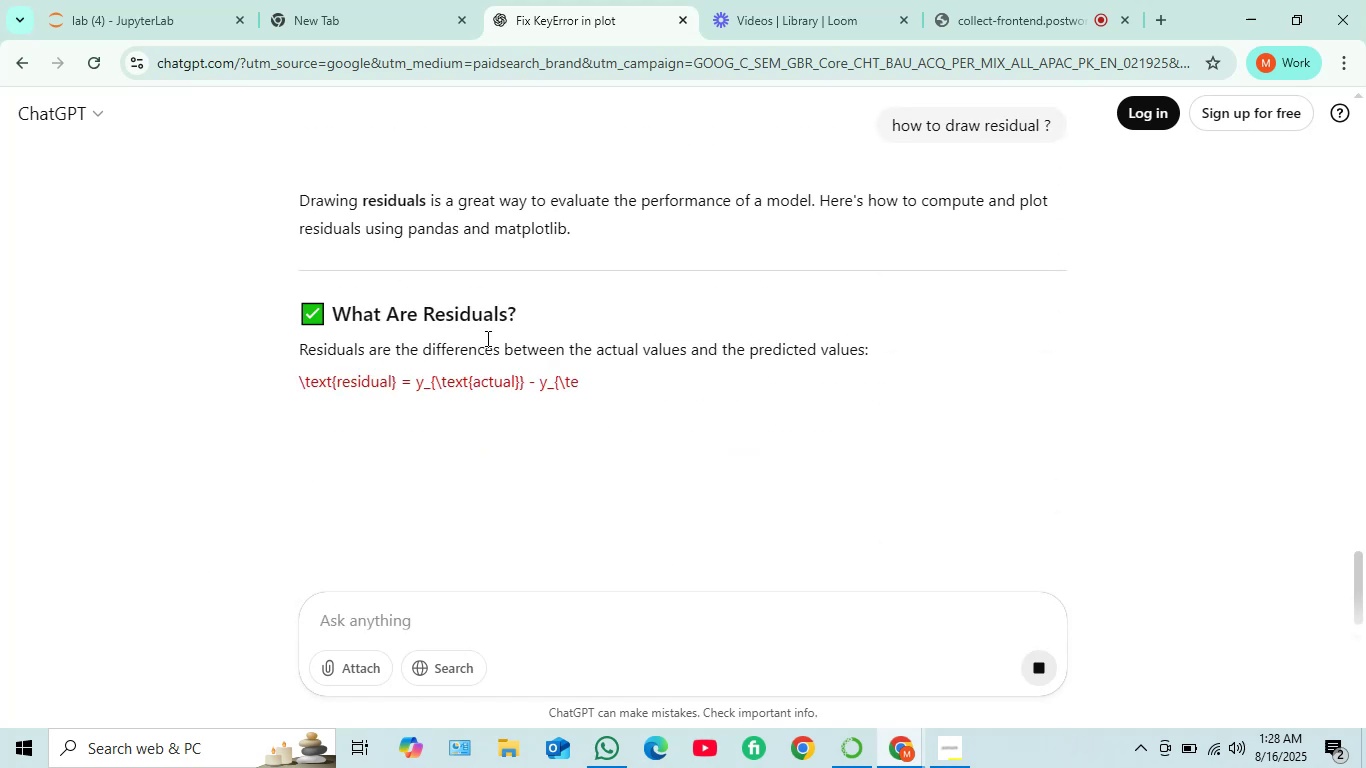 
wait(6.73)
 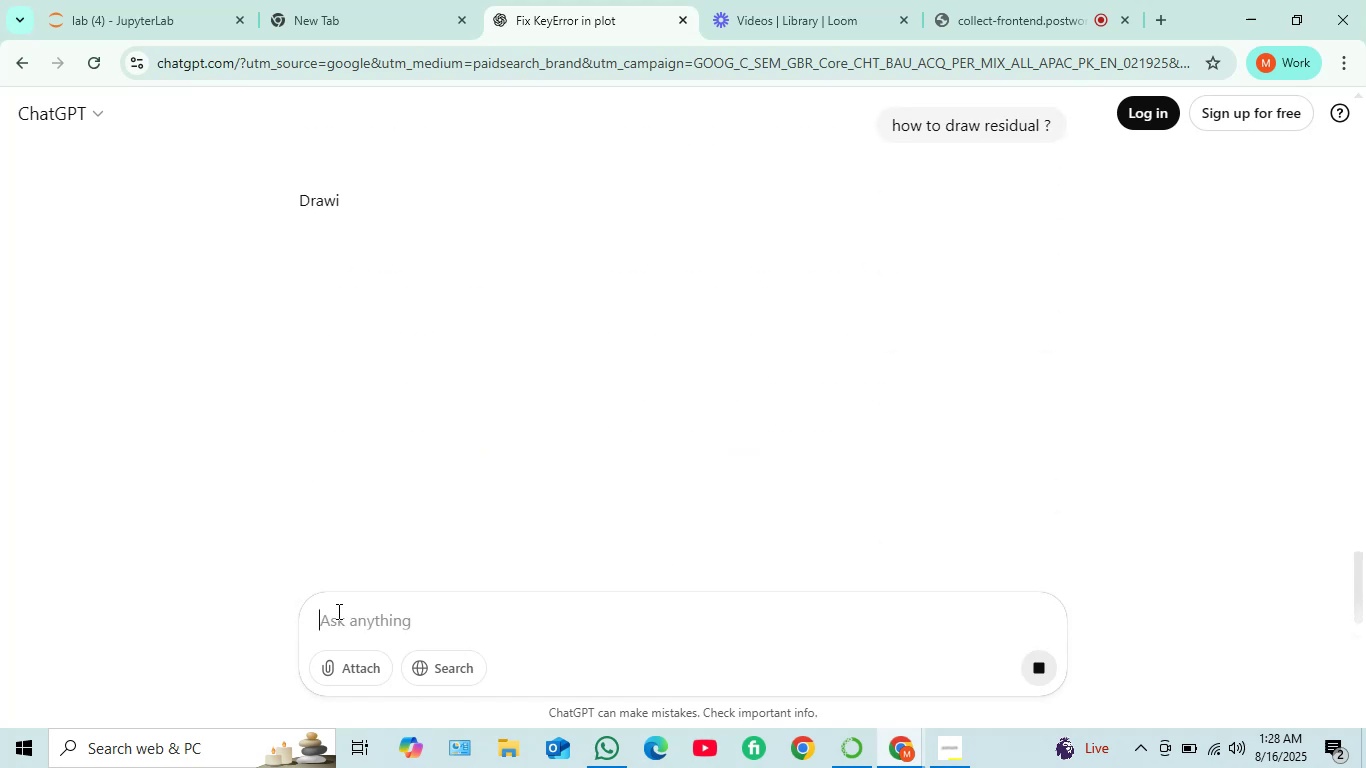 
scroll: coordinate [398, 381], scroll_direction: down, amount: 4.0
 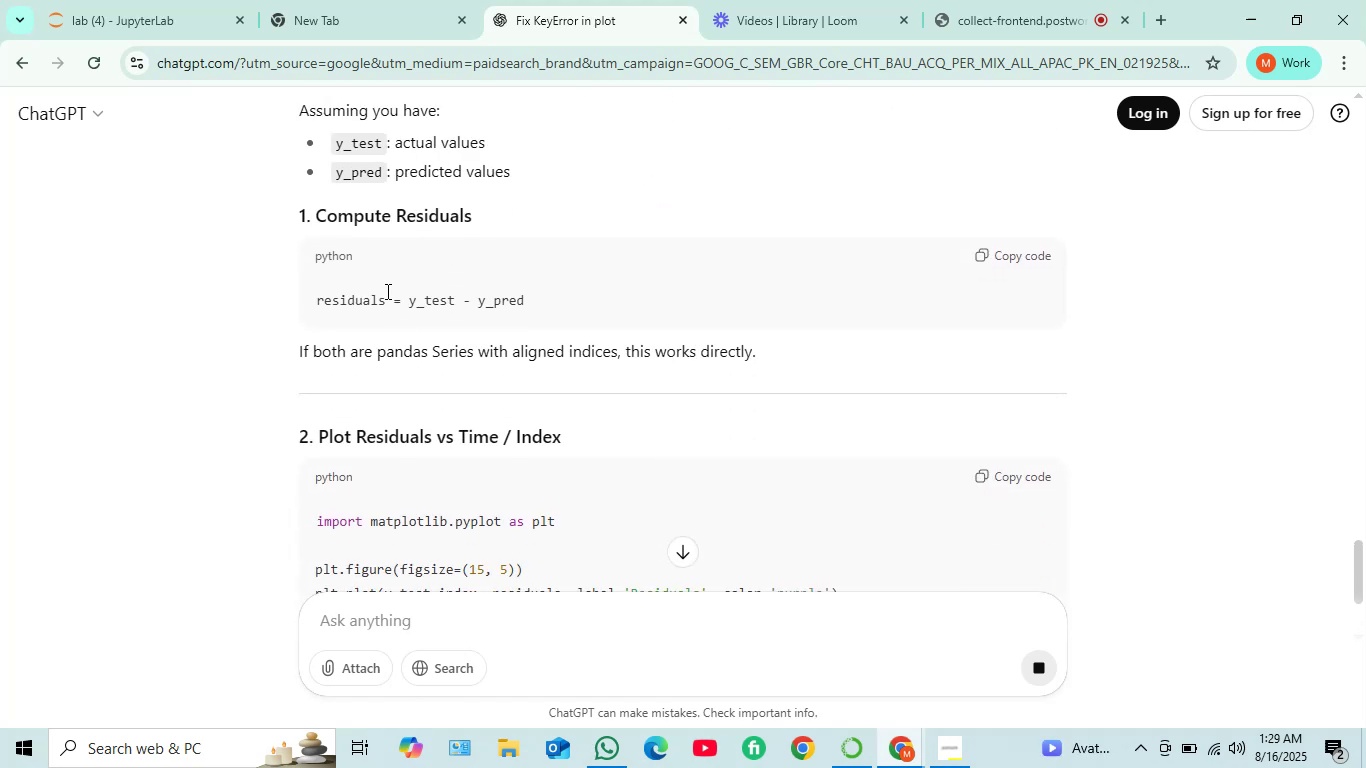 
scroll: coordinate [383, 267], scroll_direction: up, amount: 1.0
 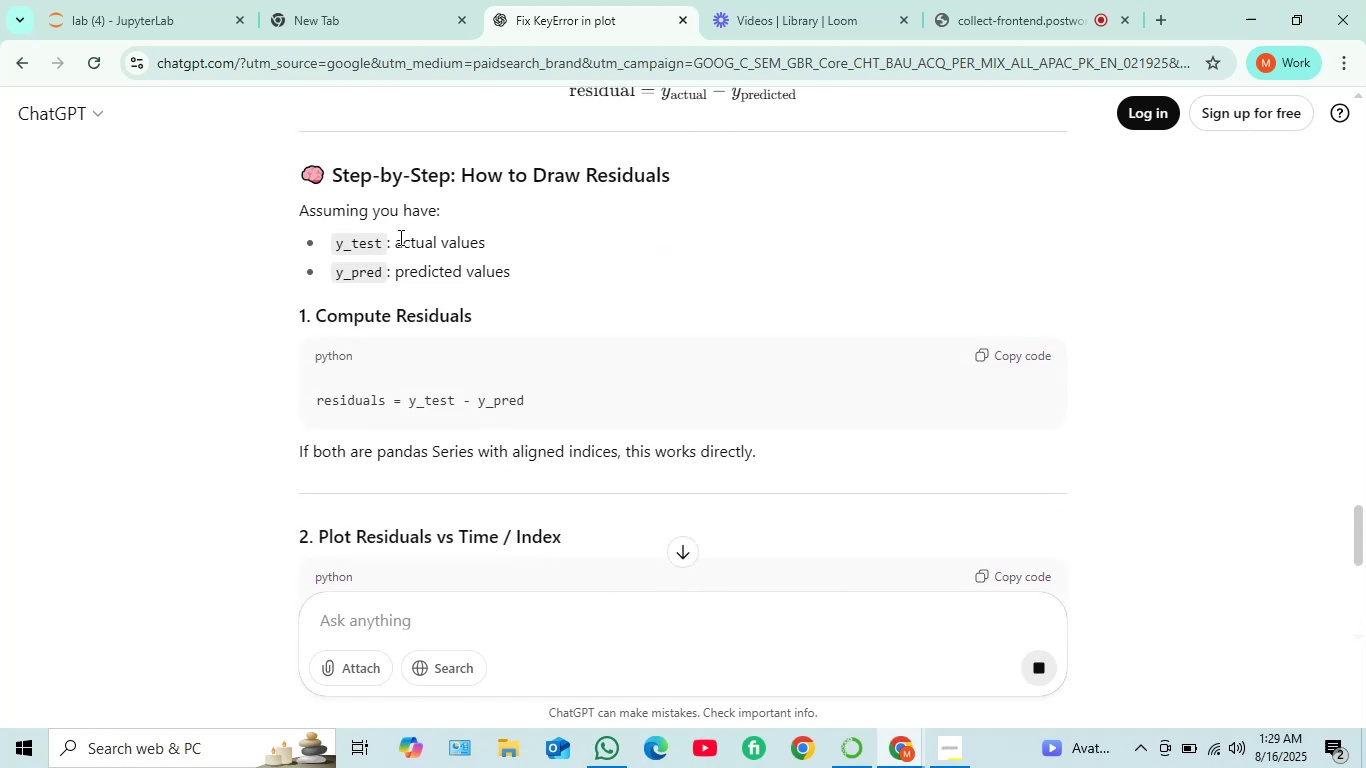 
scroll: coordinate [419, 294], scroll_direction: down, amount: 1.0
 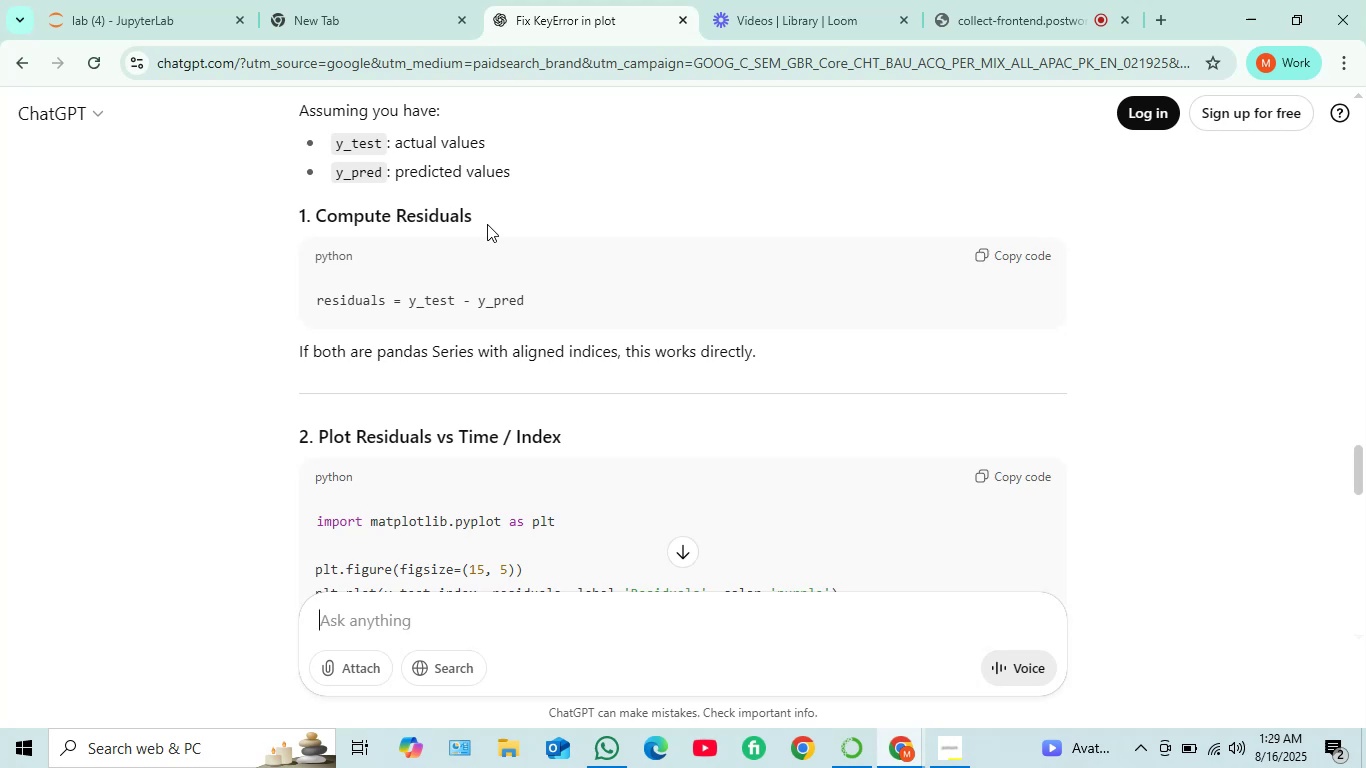 
wait(11.06)
 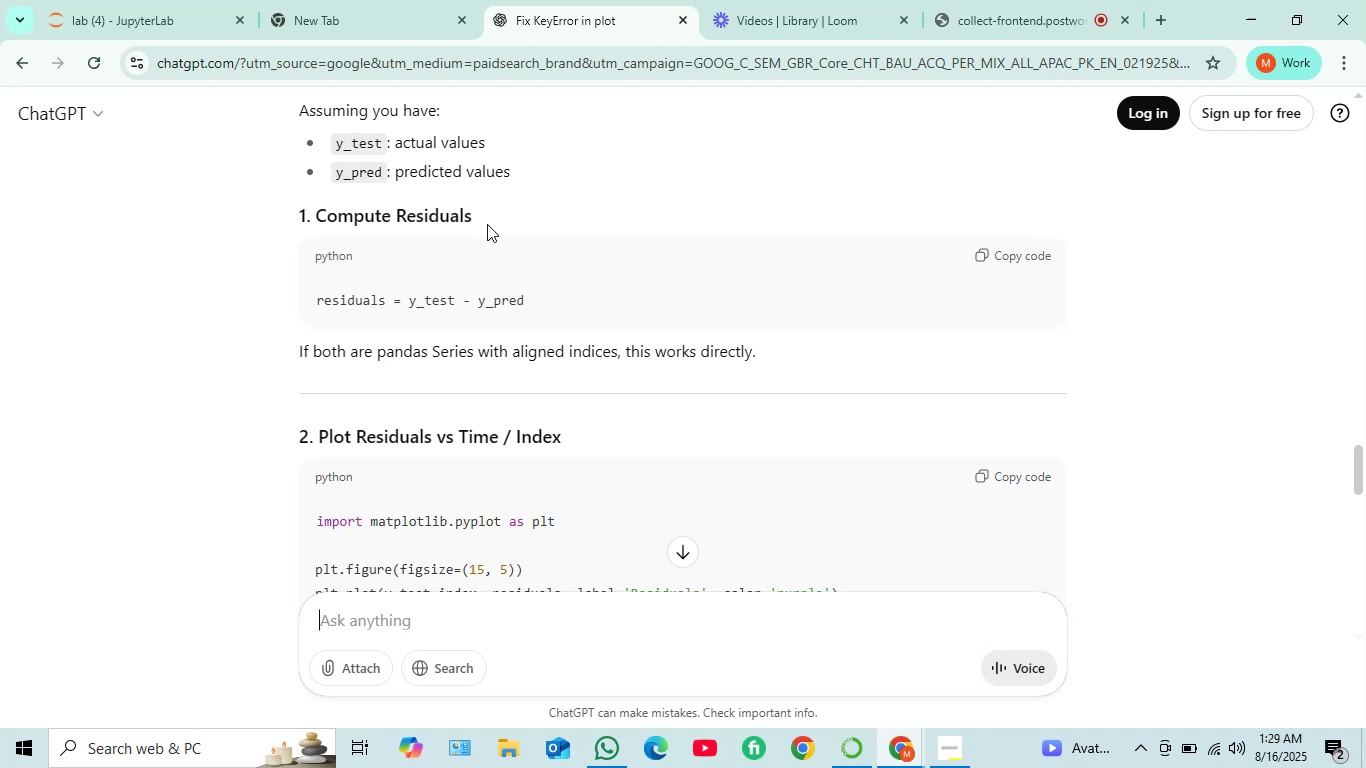 
scroll: coordinate [409, 358], scroll_direction: down, amount: 5.0
 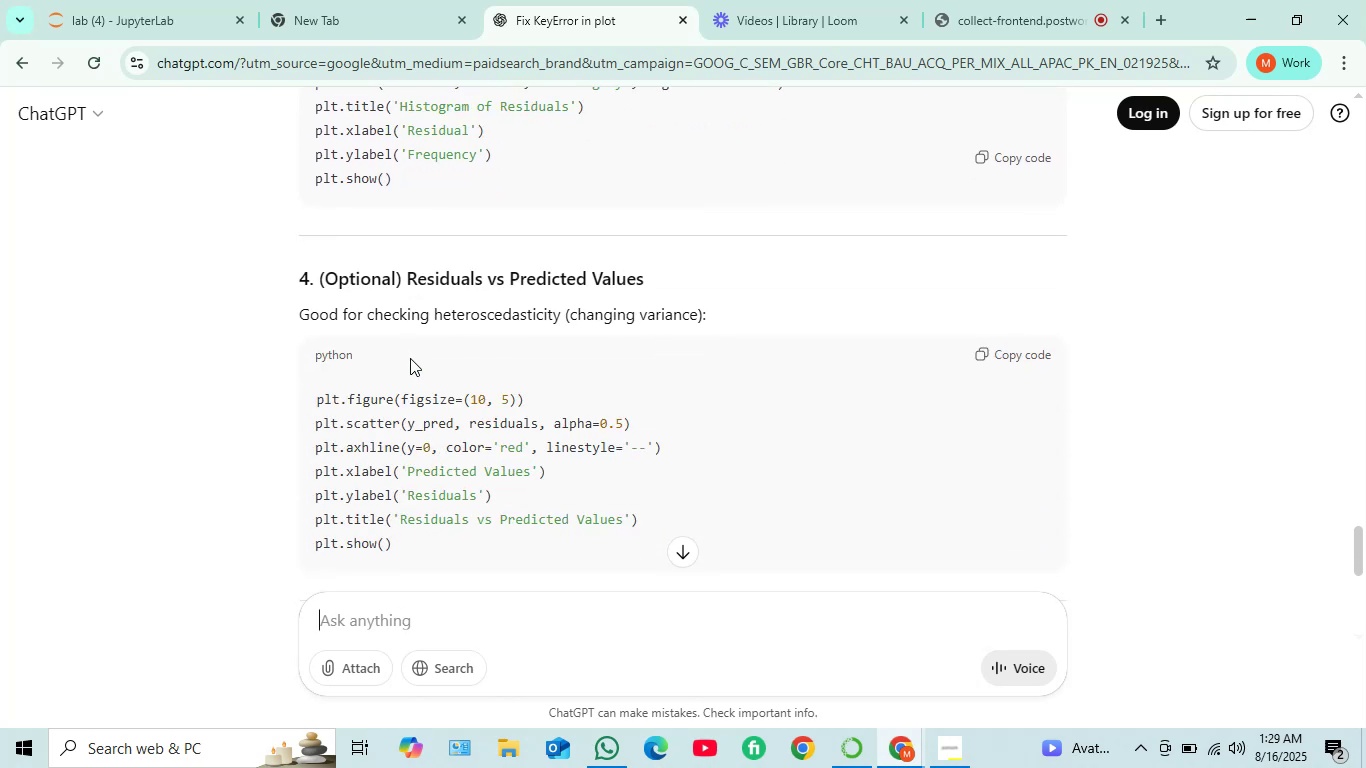 
wait(8.87)
 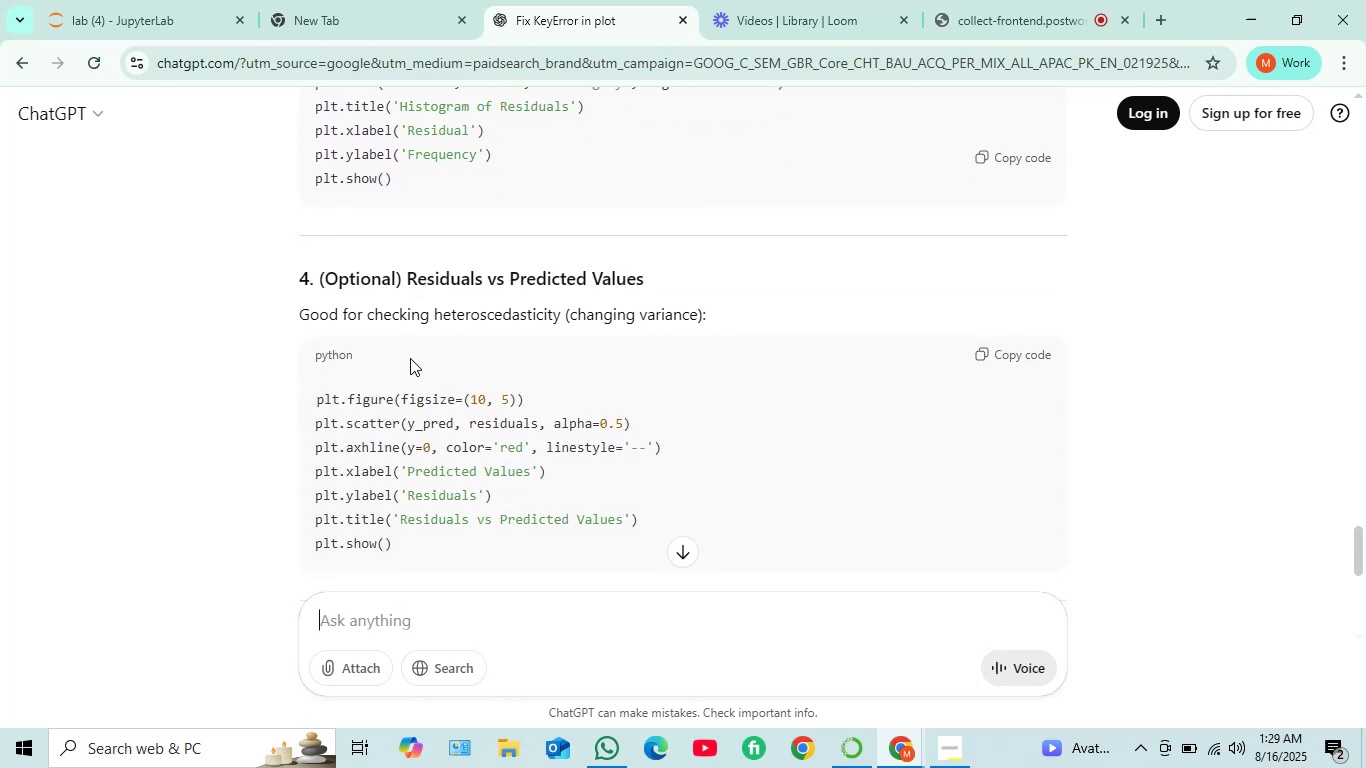 
scroll: coordinate [411, 358], scroll_direction: down, amount: 3.0
 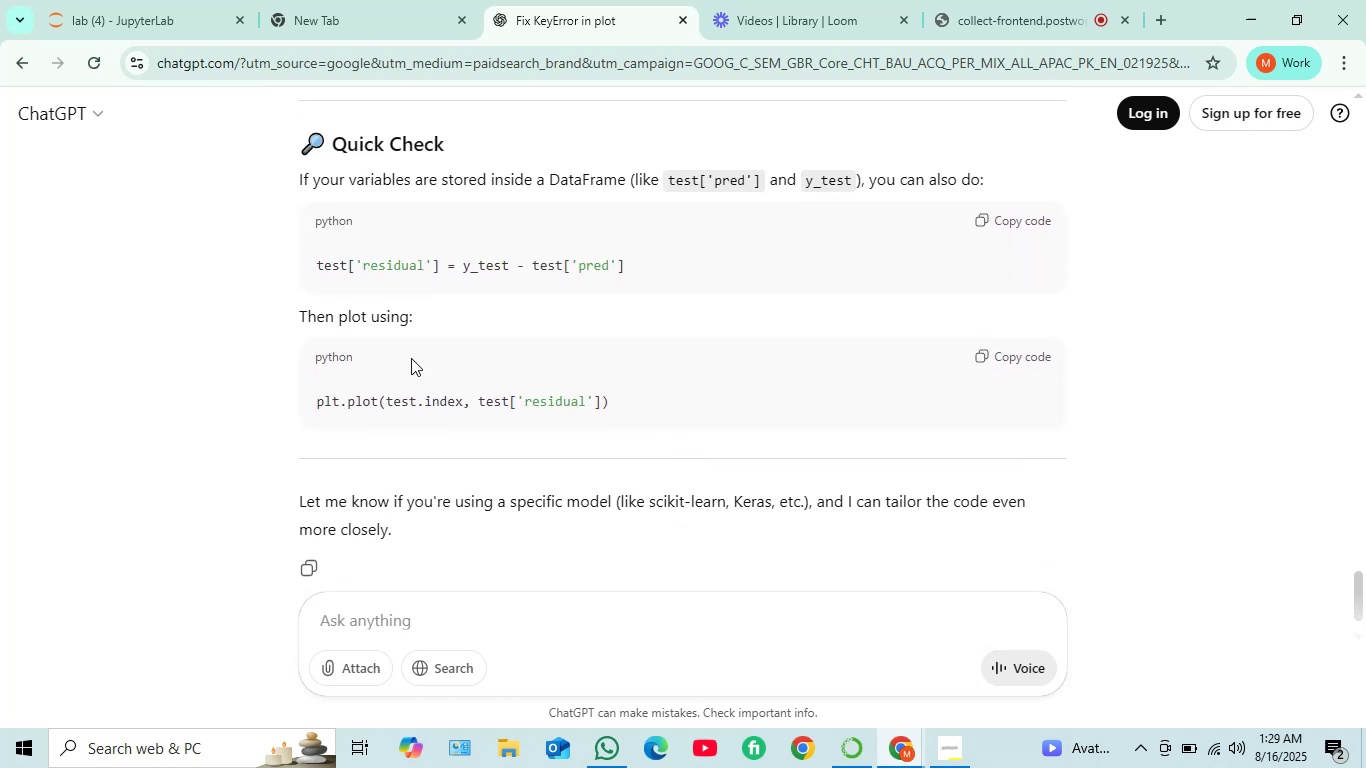 
scroll: coordinate [423, 353], scroll_direction: up, amount: 9.0
 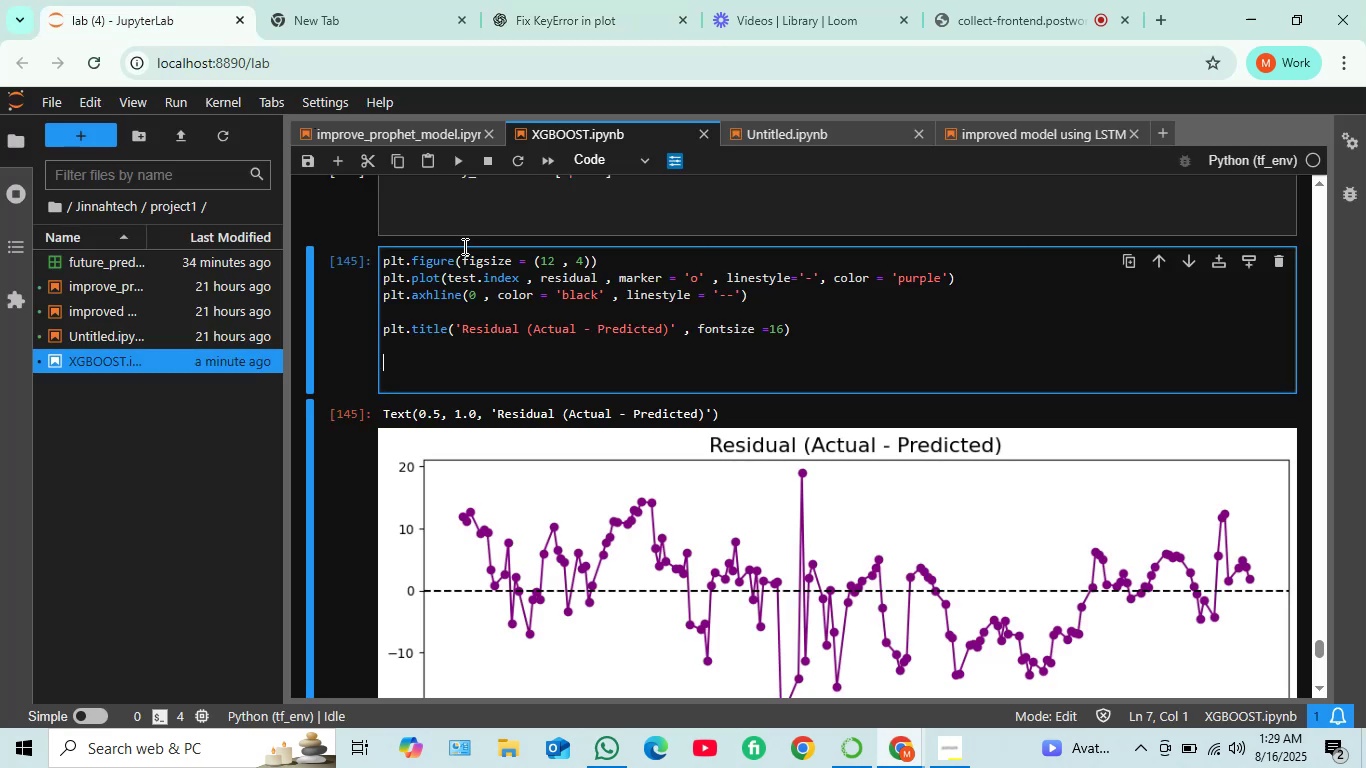 
left_click([418, 352])
 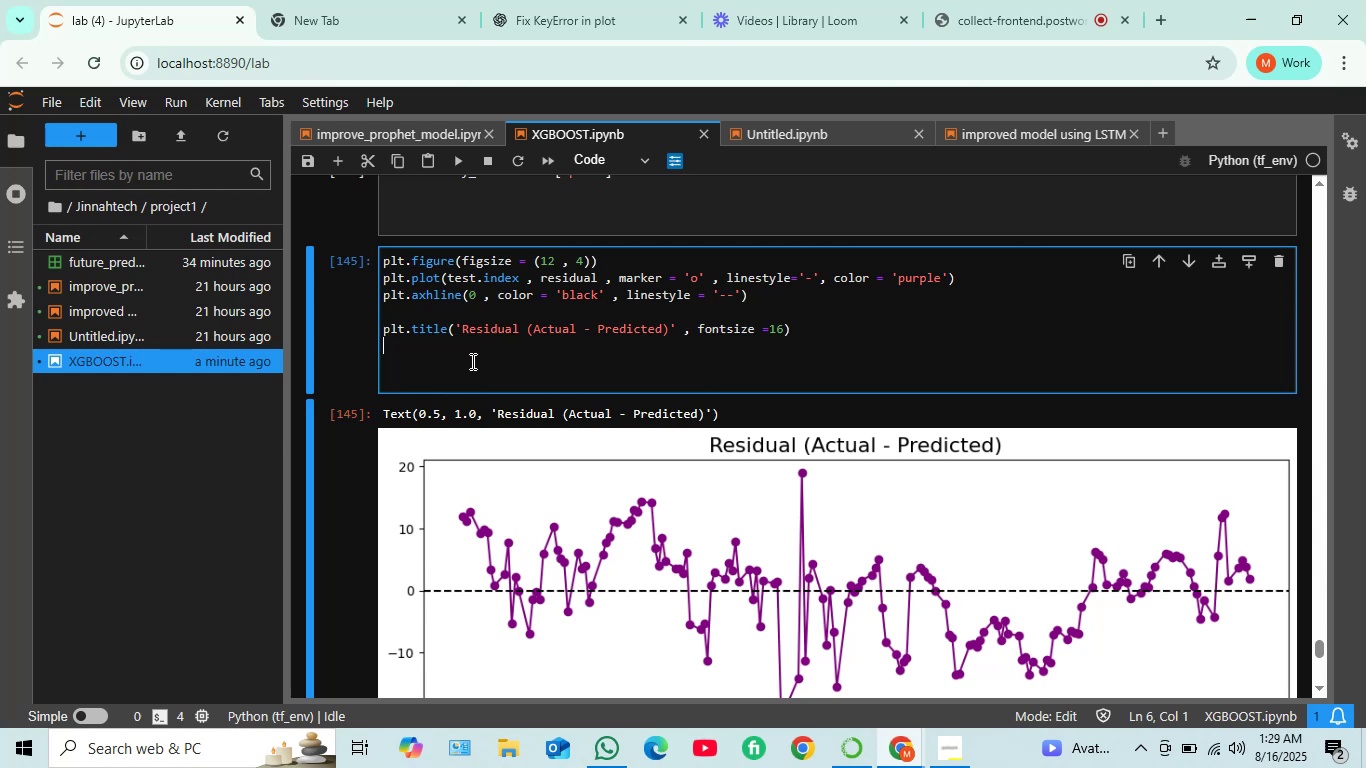 
wait(15.07)
 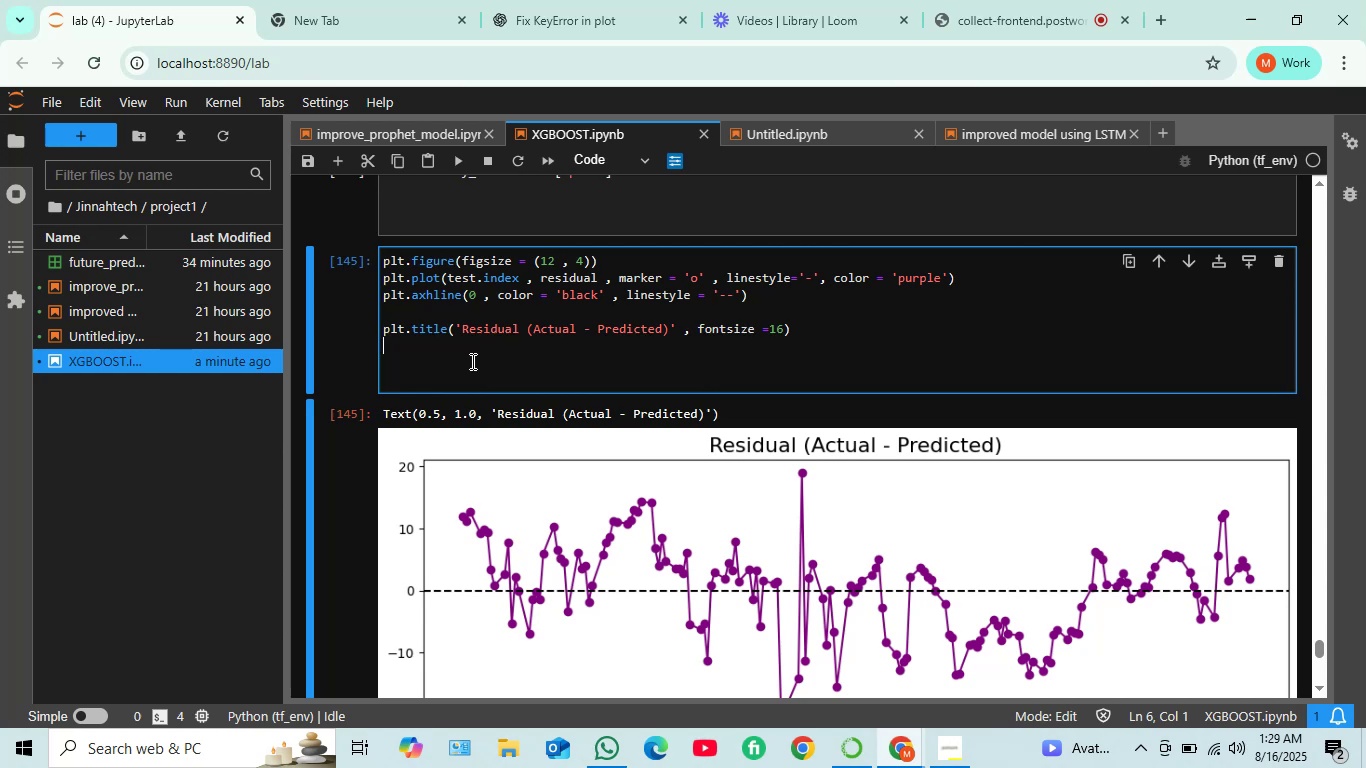 
type(plt.xlabel()
 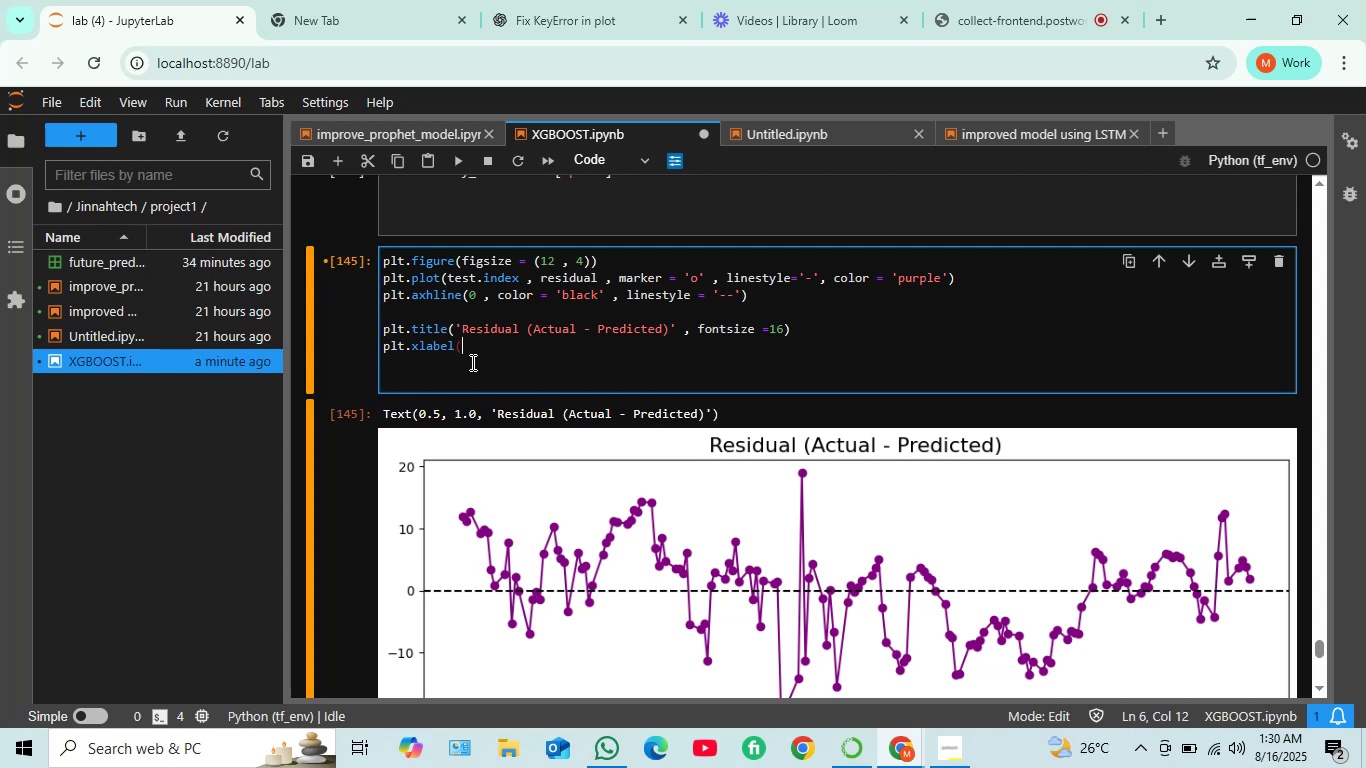 
wait(5.05)
 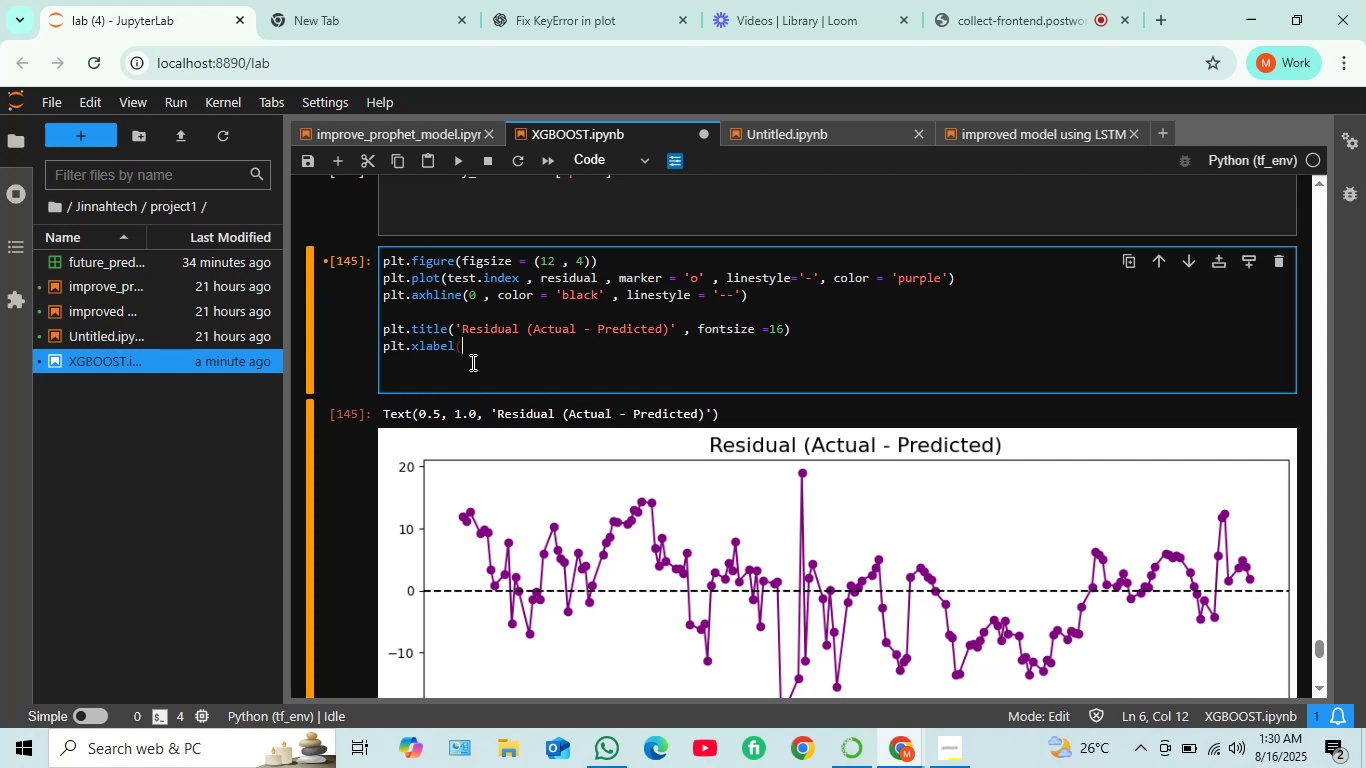 
type('date)
 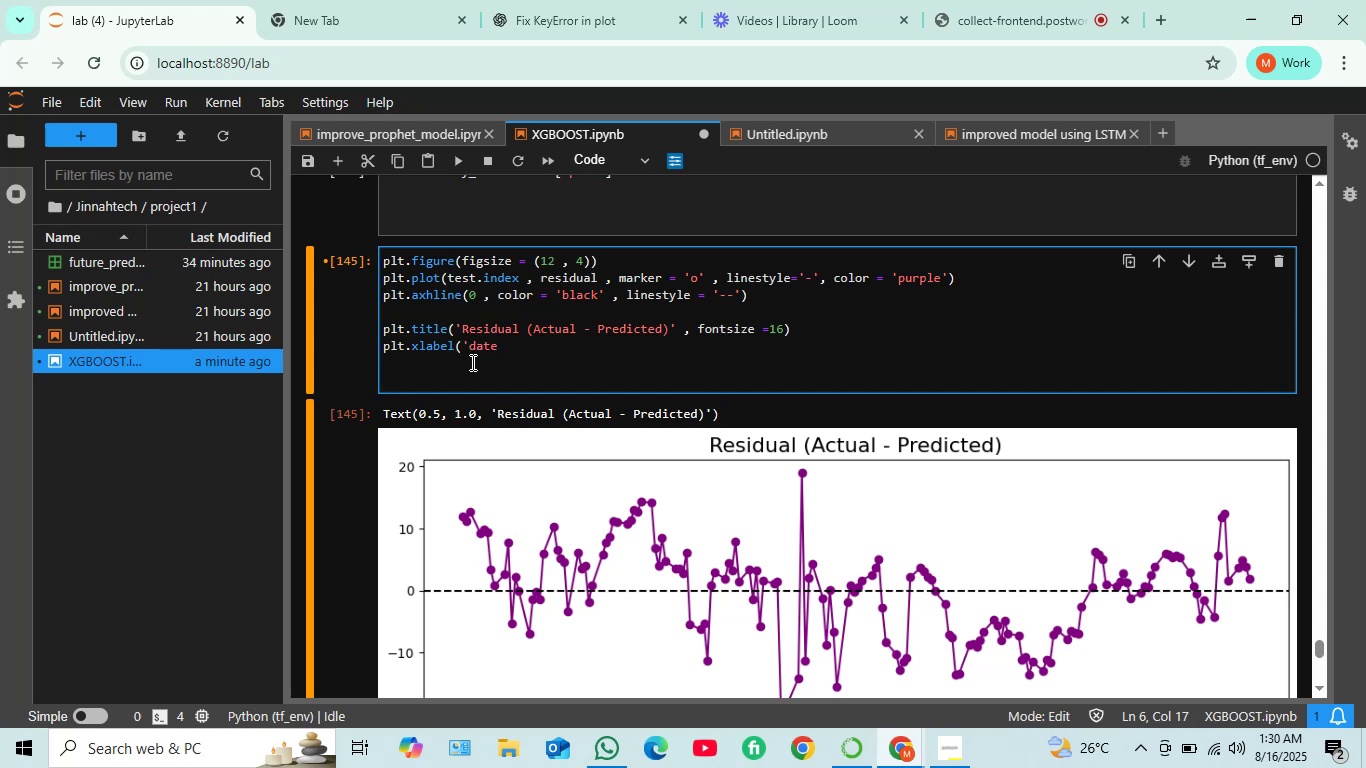 
key(Quote)
 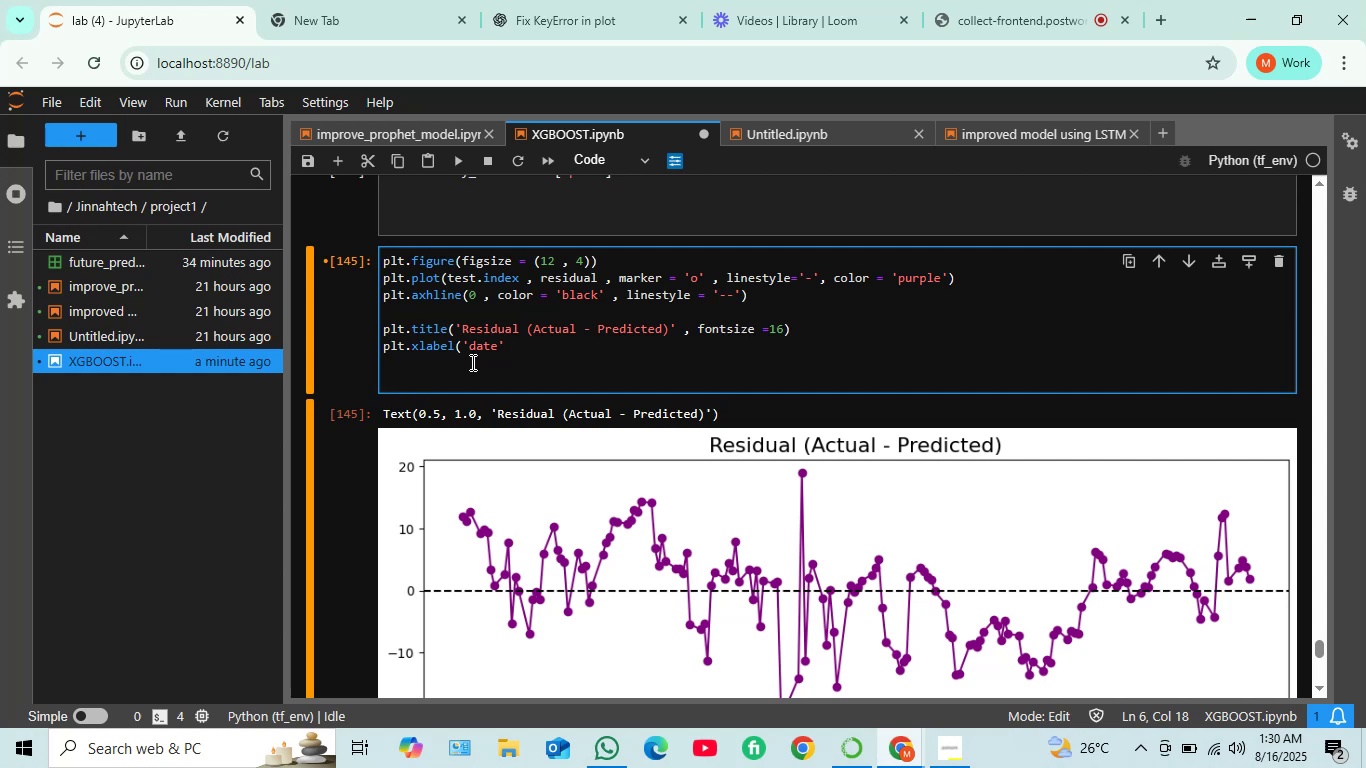 
key(Comma)
 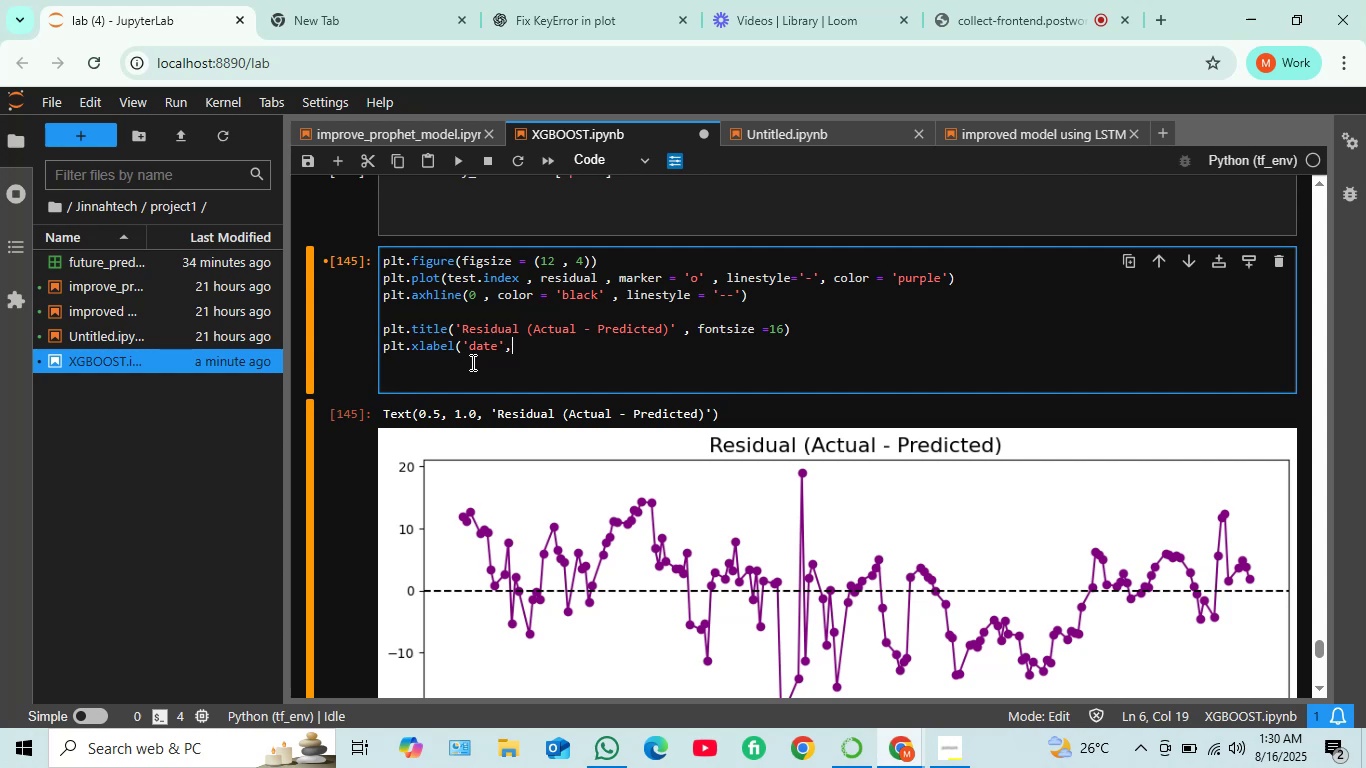 
key(Space)
 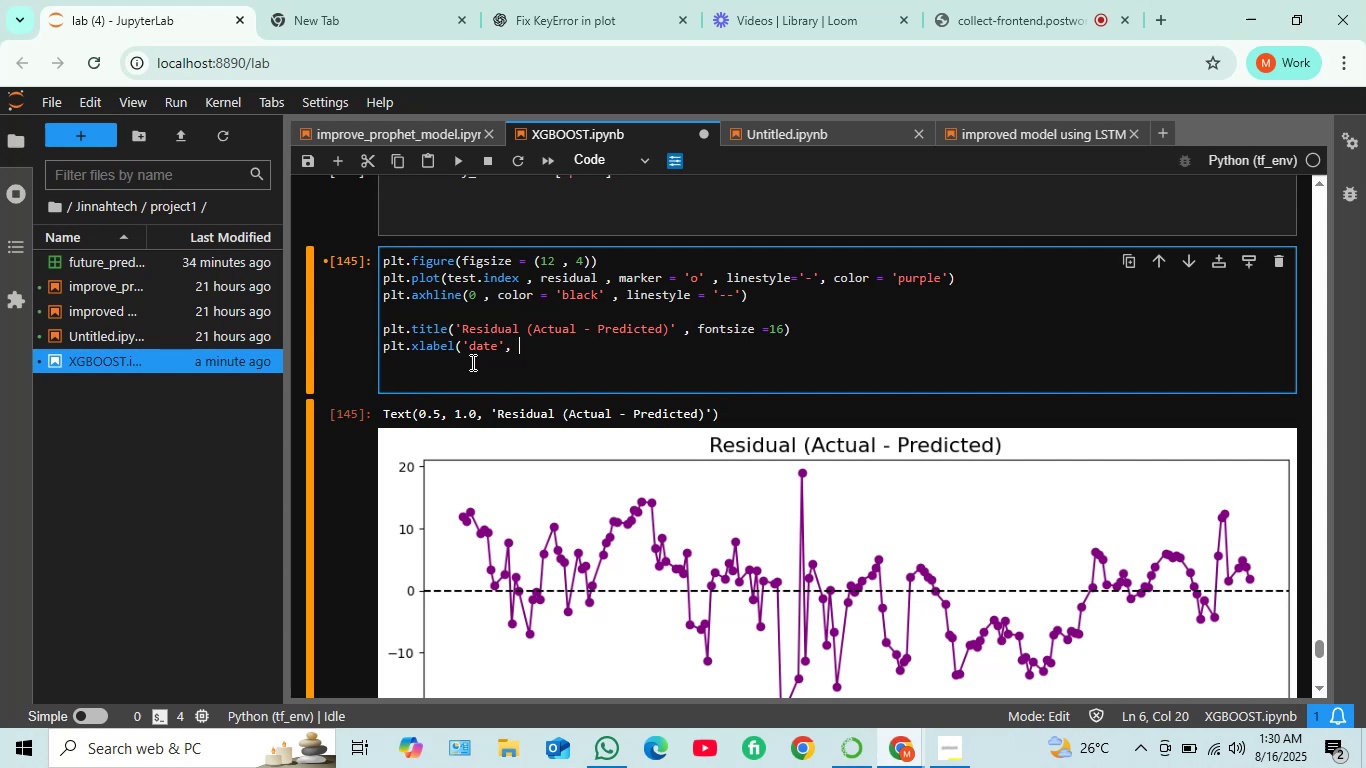 
wait(6.05)
 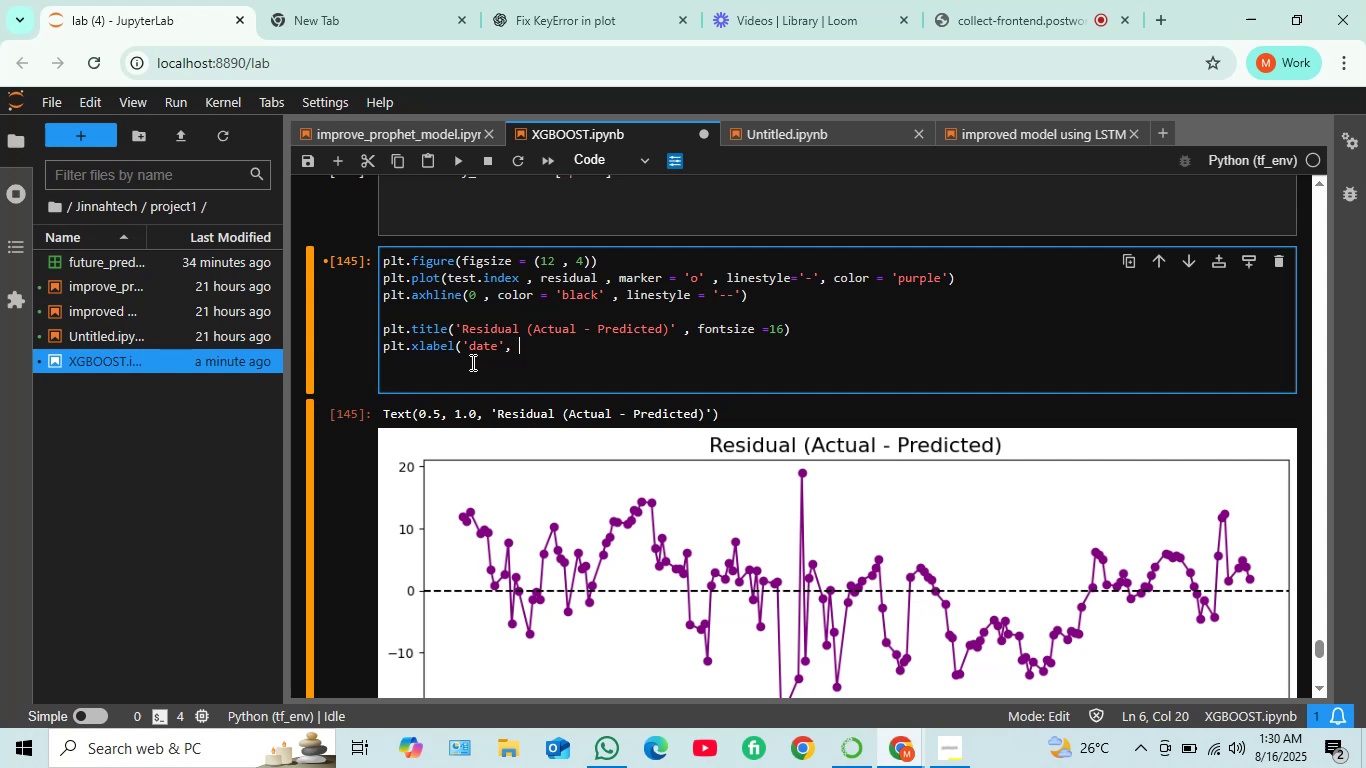 
type(fontsize = 12)
 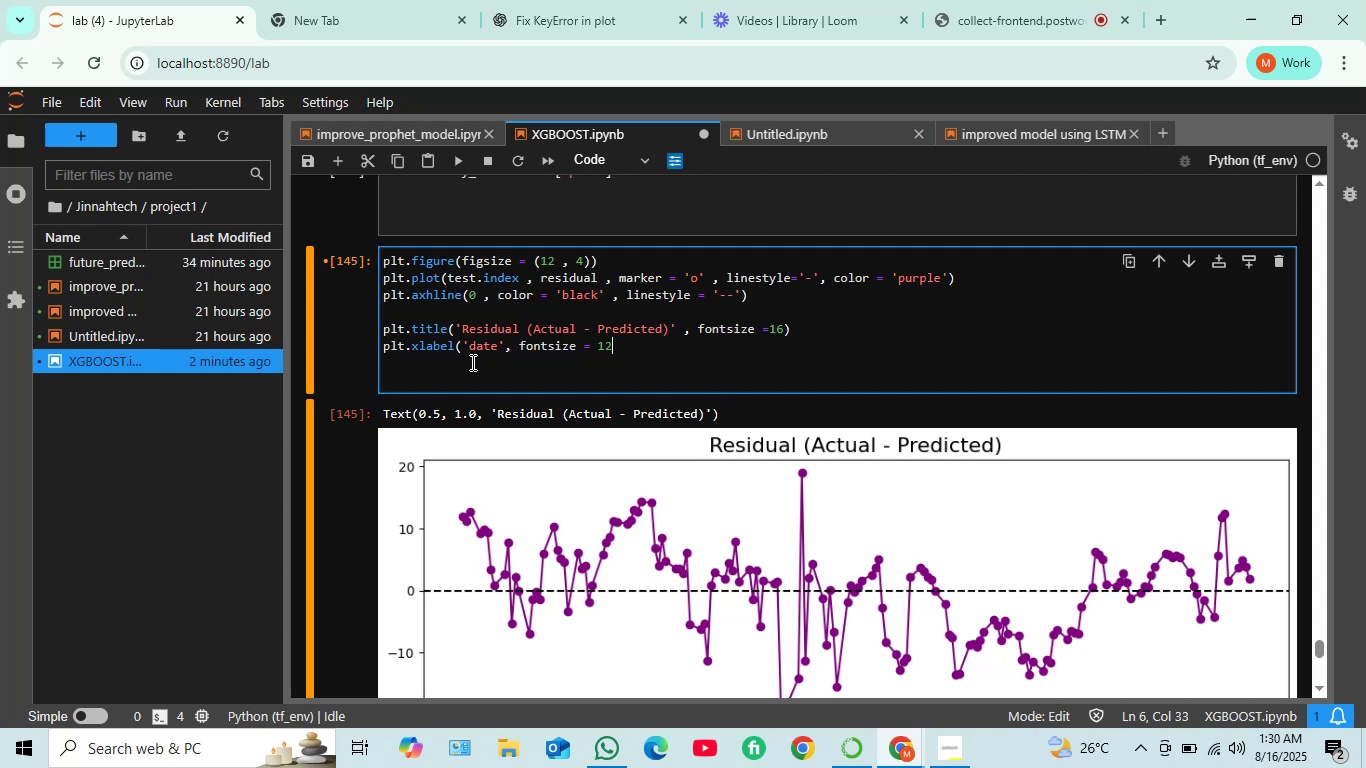 
hold_key(key=ShiftRight, duration=1.52)
 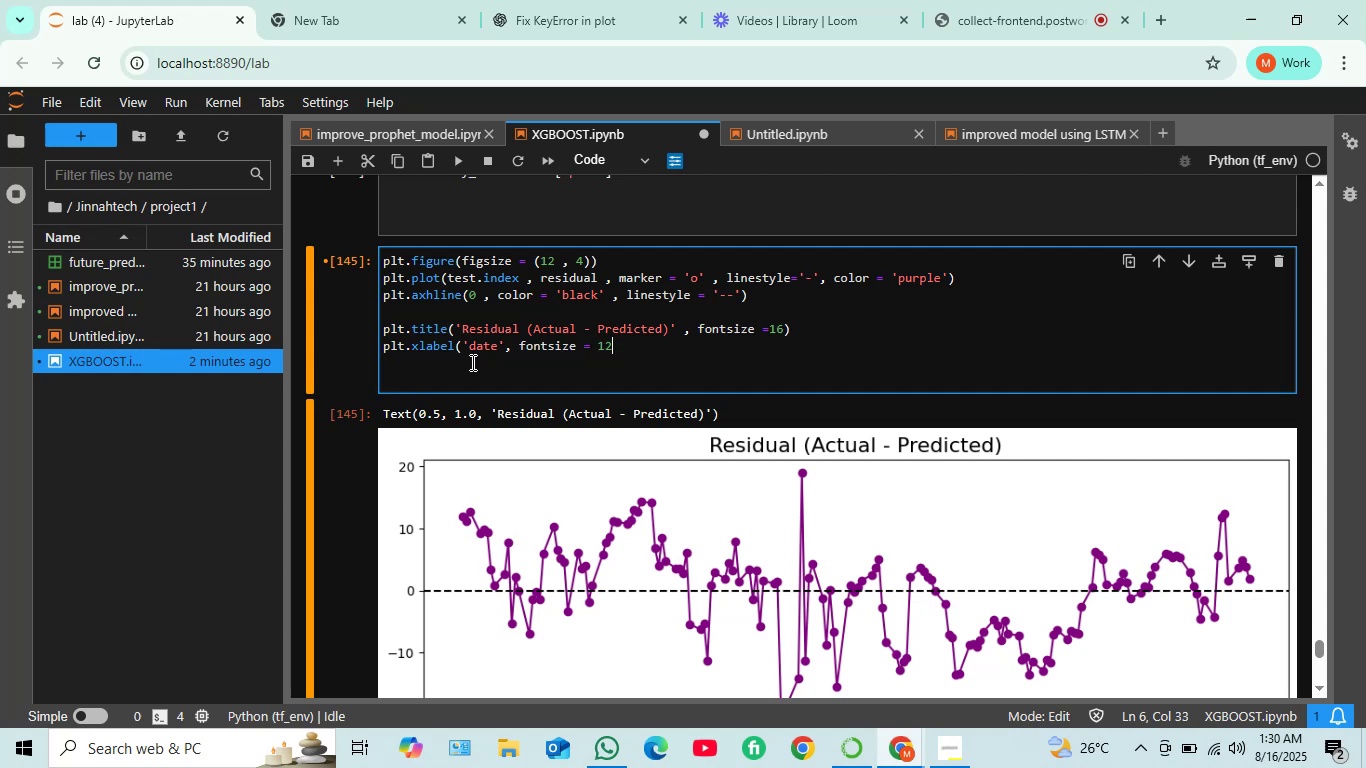 
key(Shift+ShiftRight)
 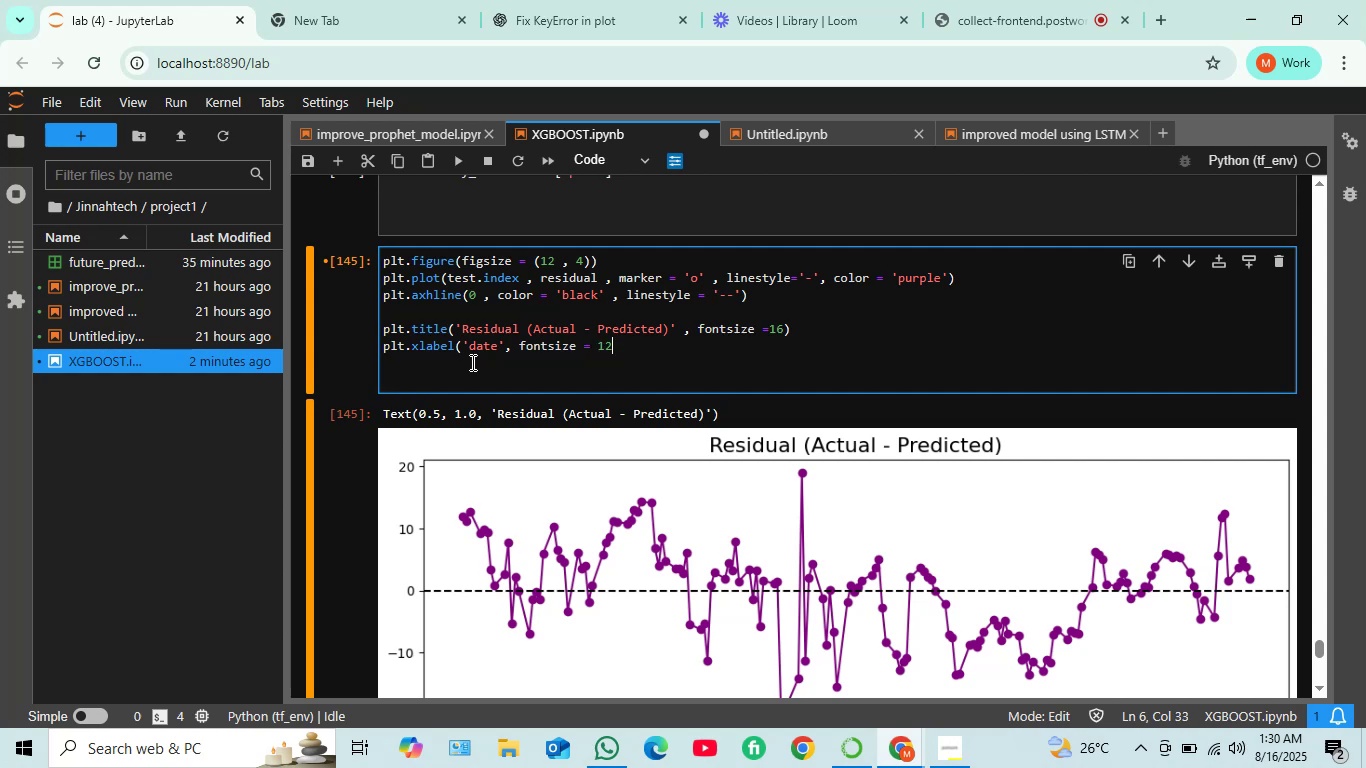 
key(Shift+0)
 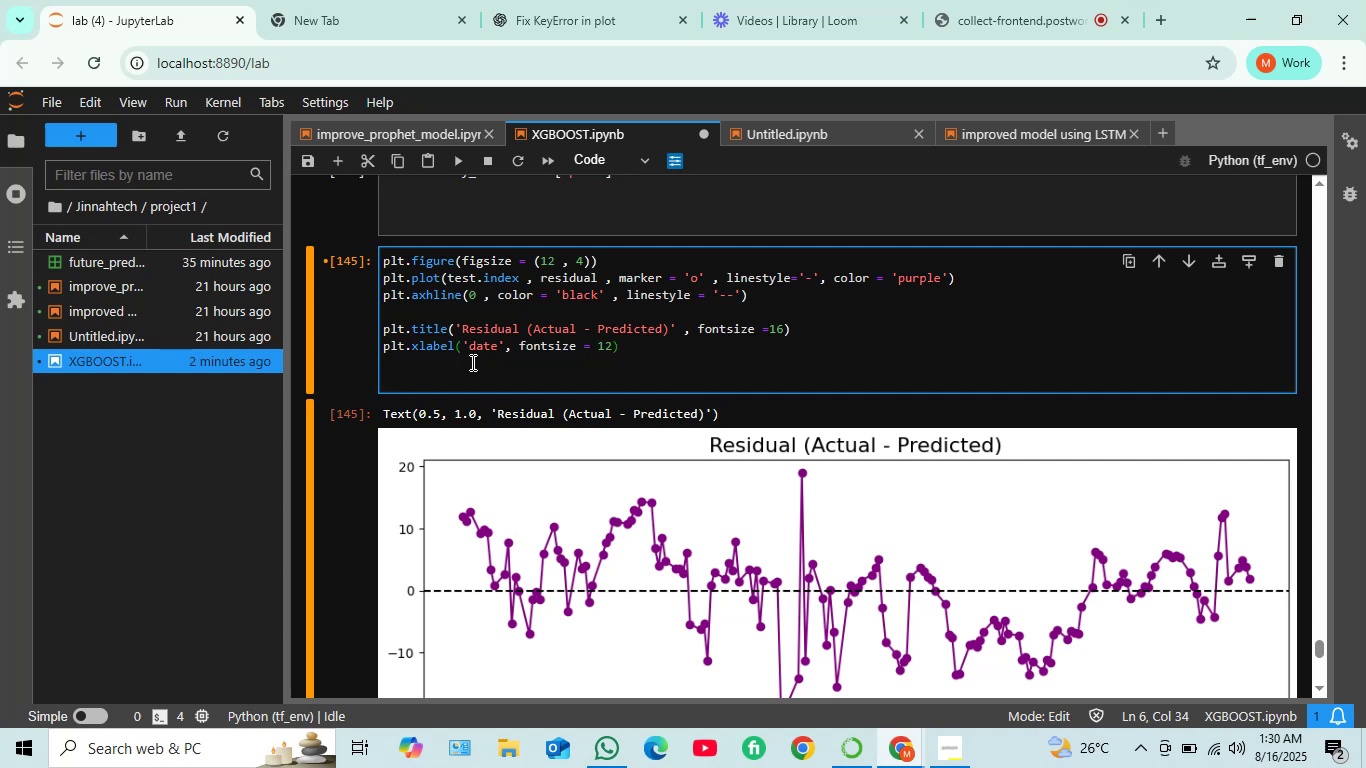 
key(Enter)
 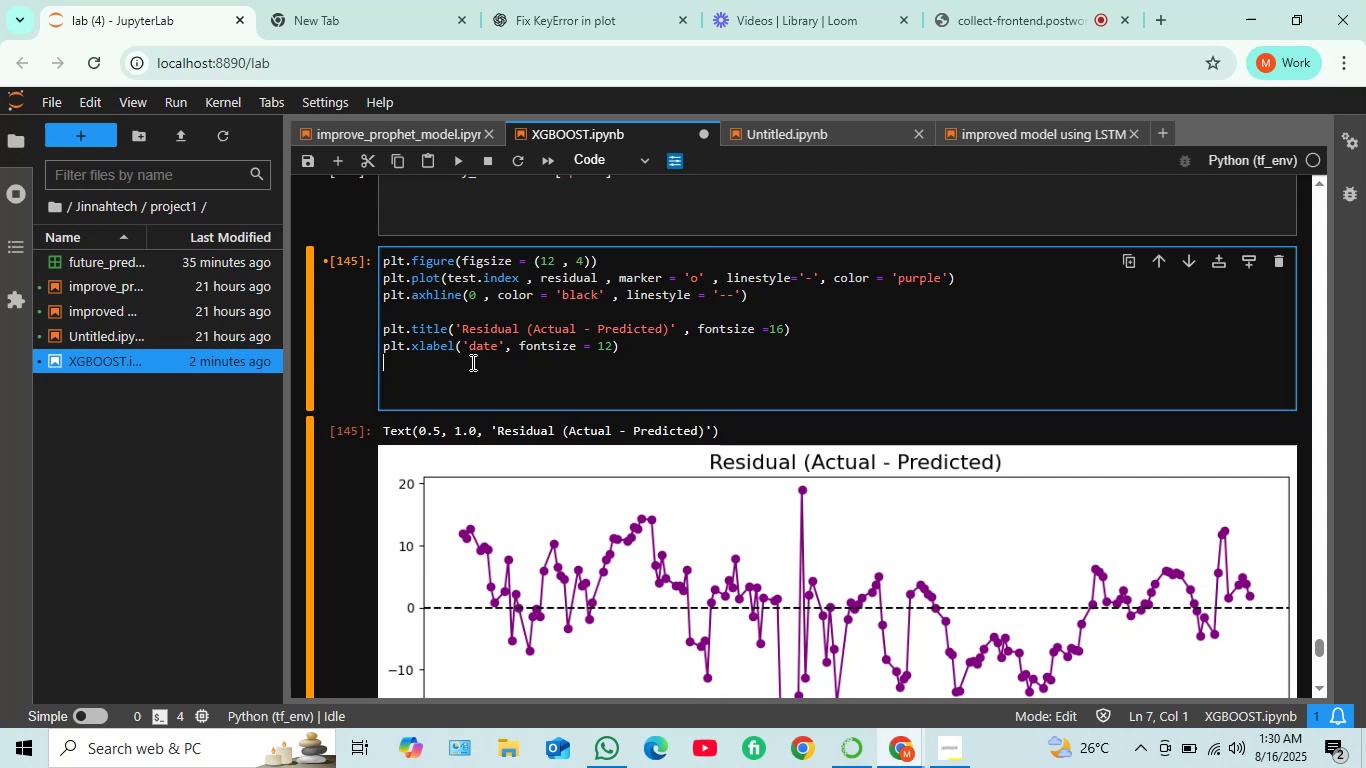 
type(plt.ylabel)
 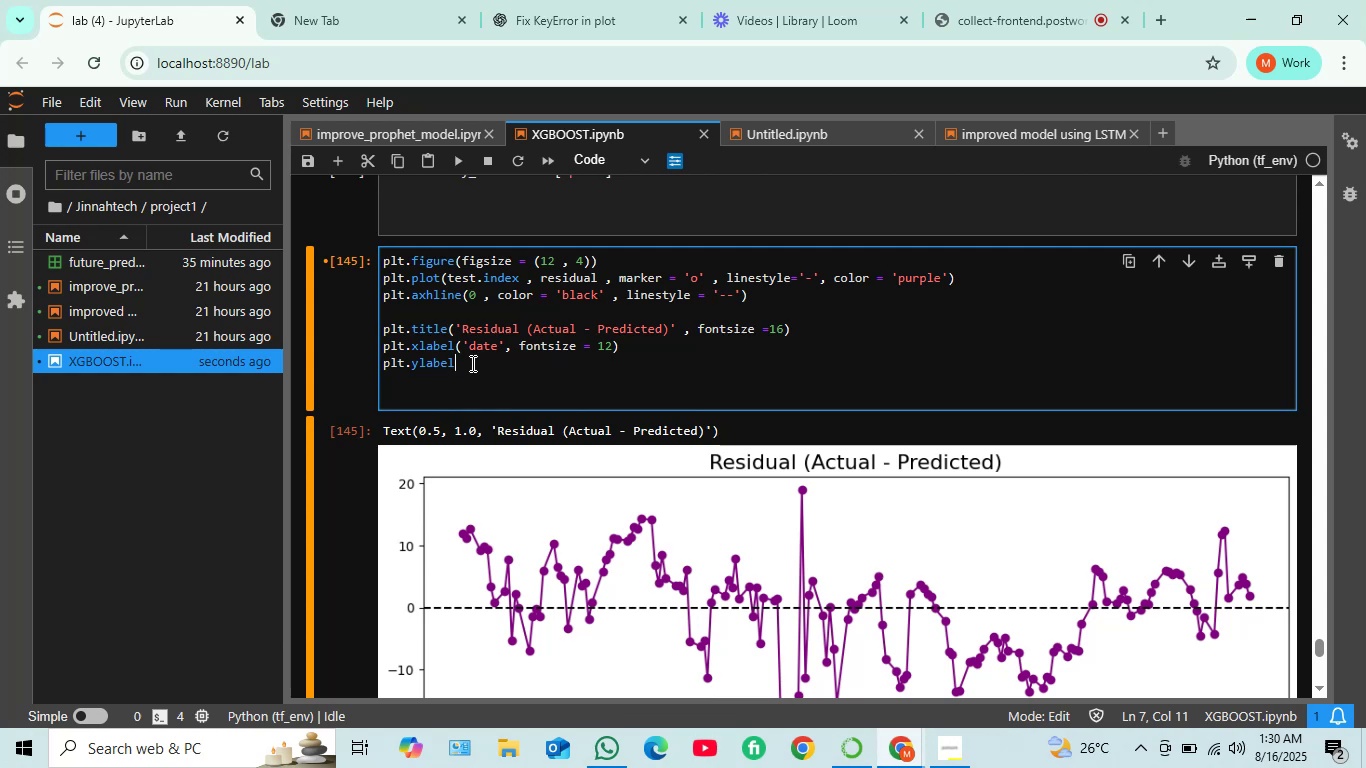 
wait(5.1)
 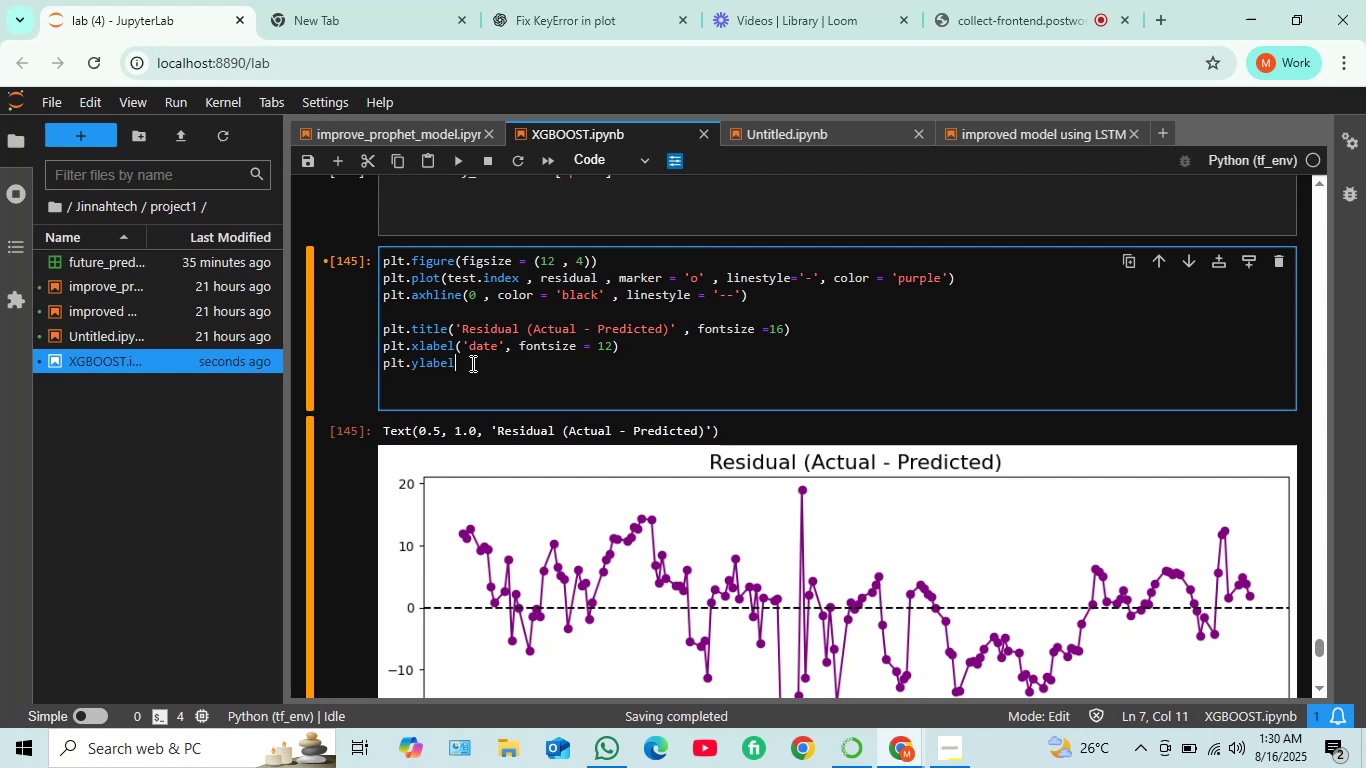 
key(Shift+9)
 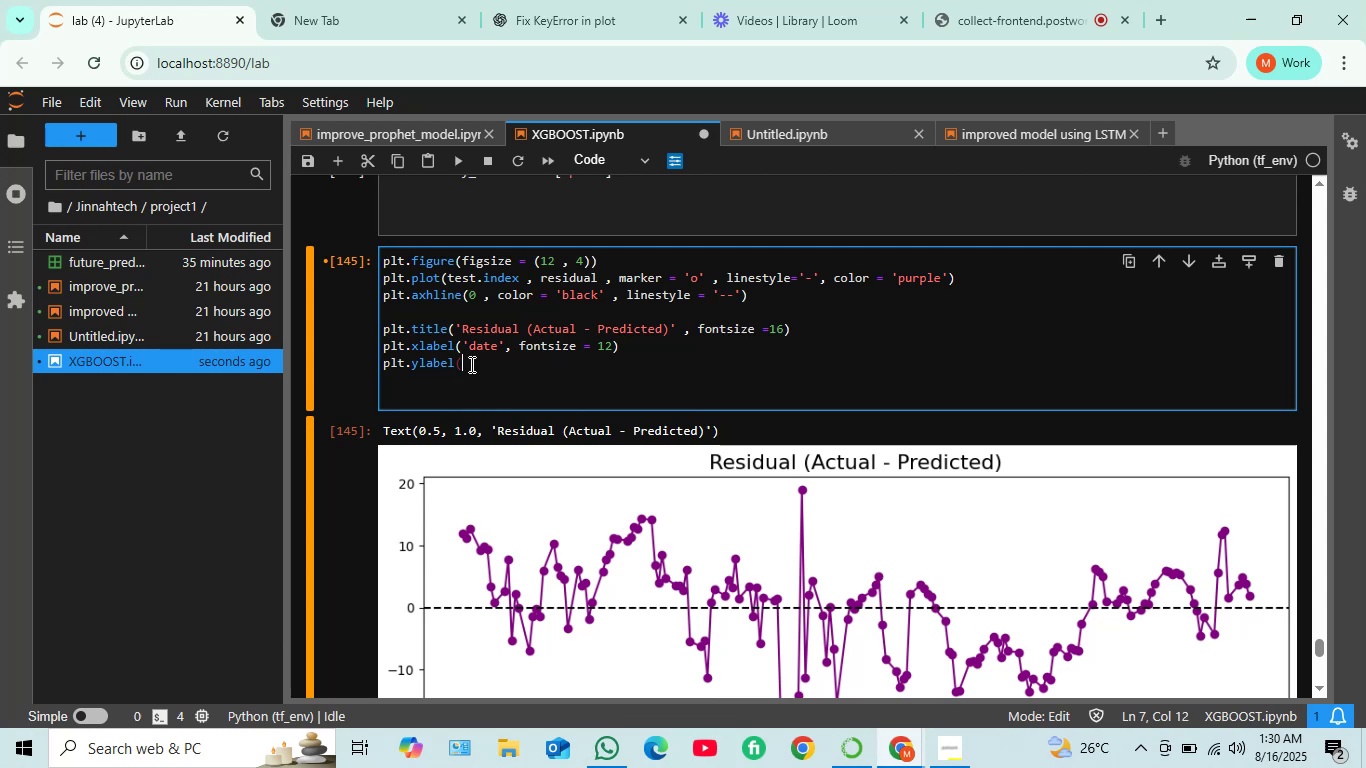 
key(ArrowUp)
 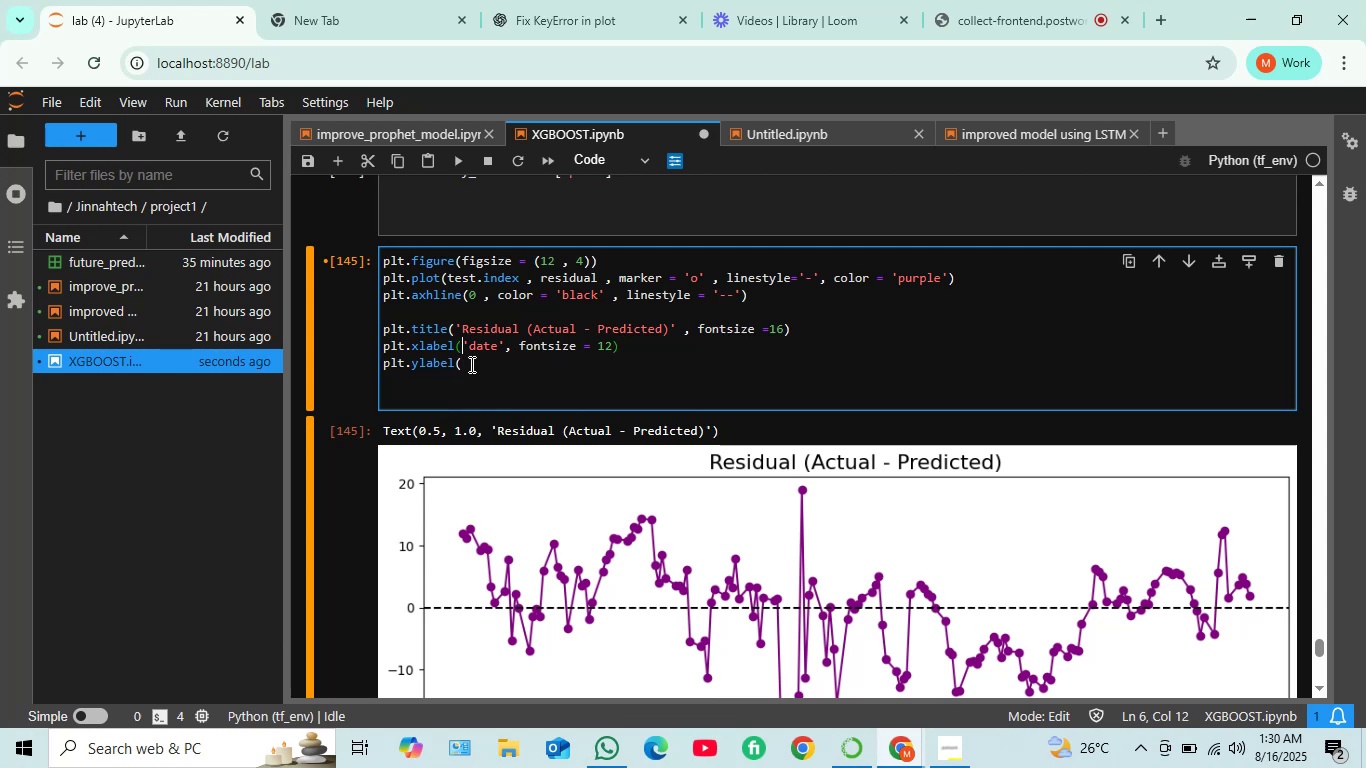 
key(ArrowRight)
 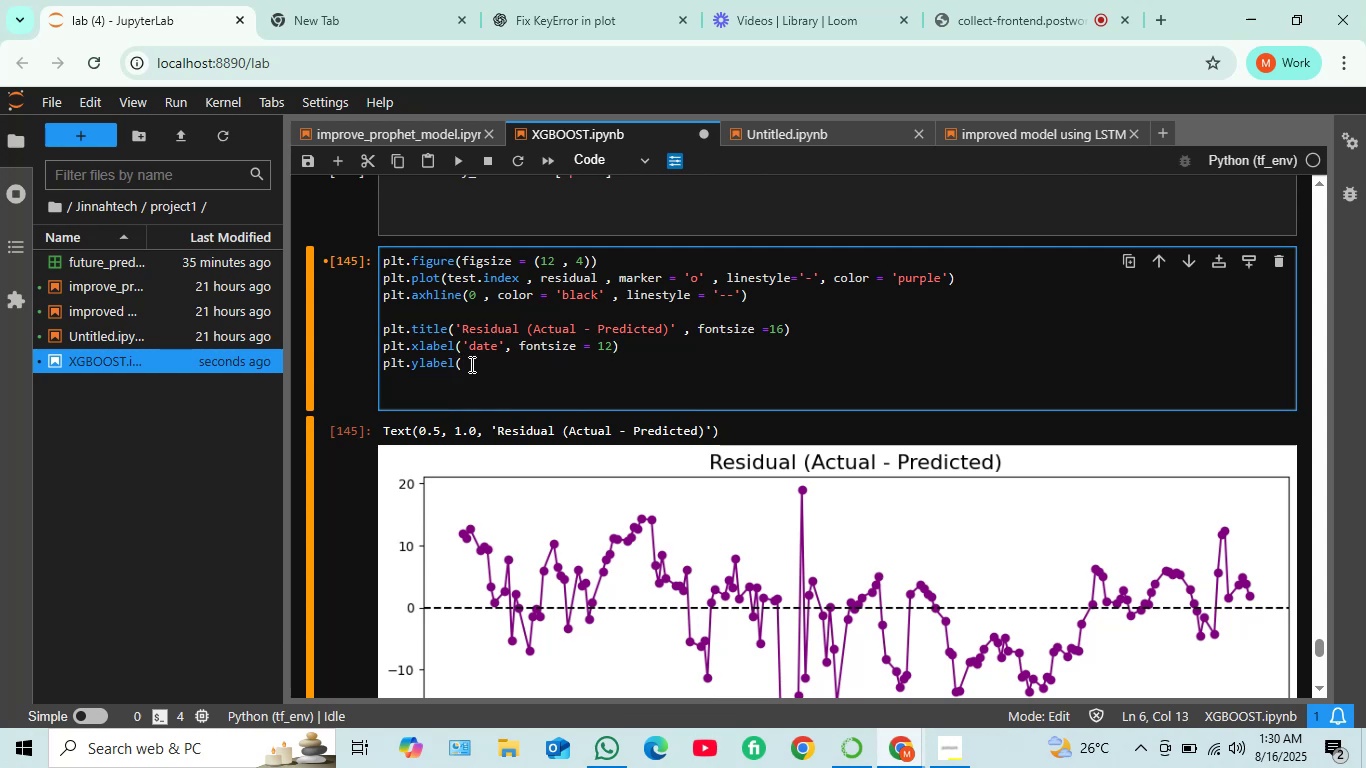 
key(Delete)
 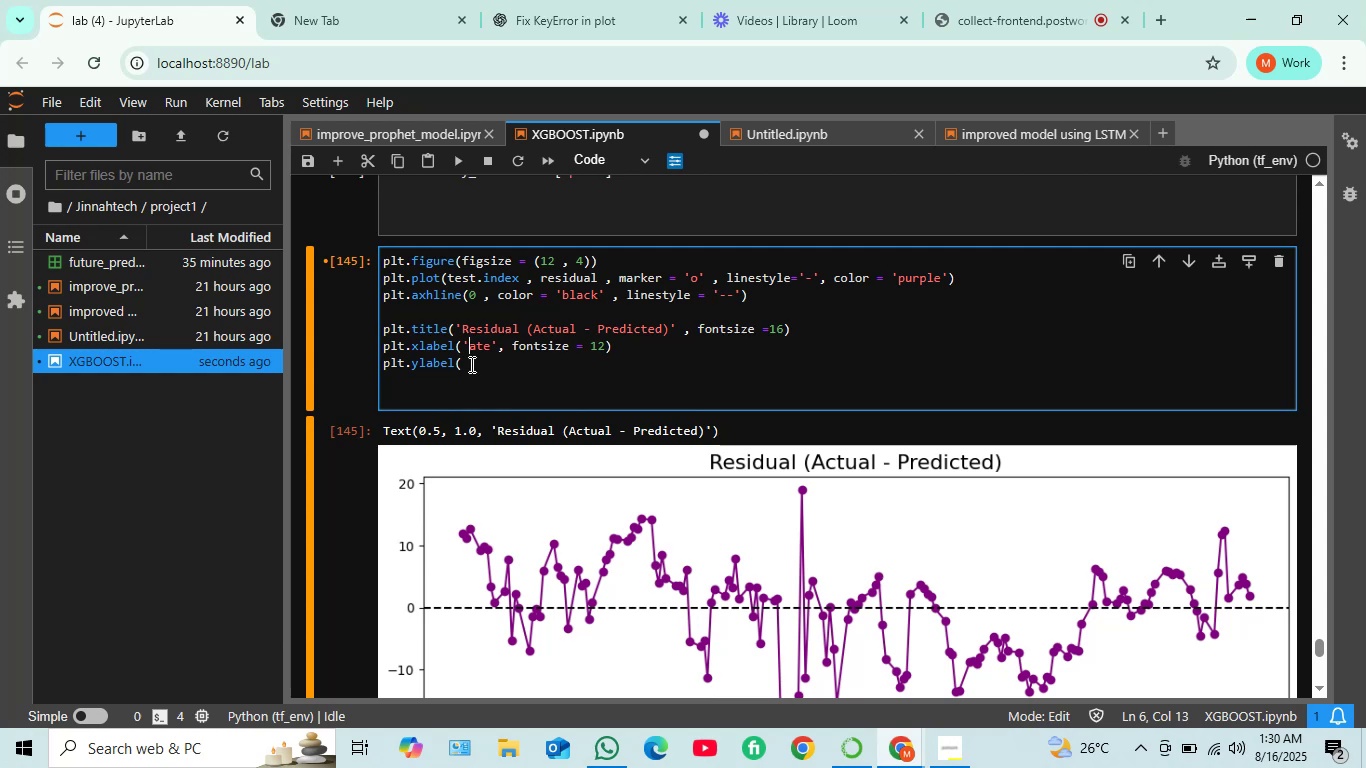 
key(Shift+D)
 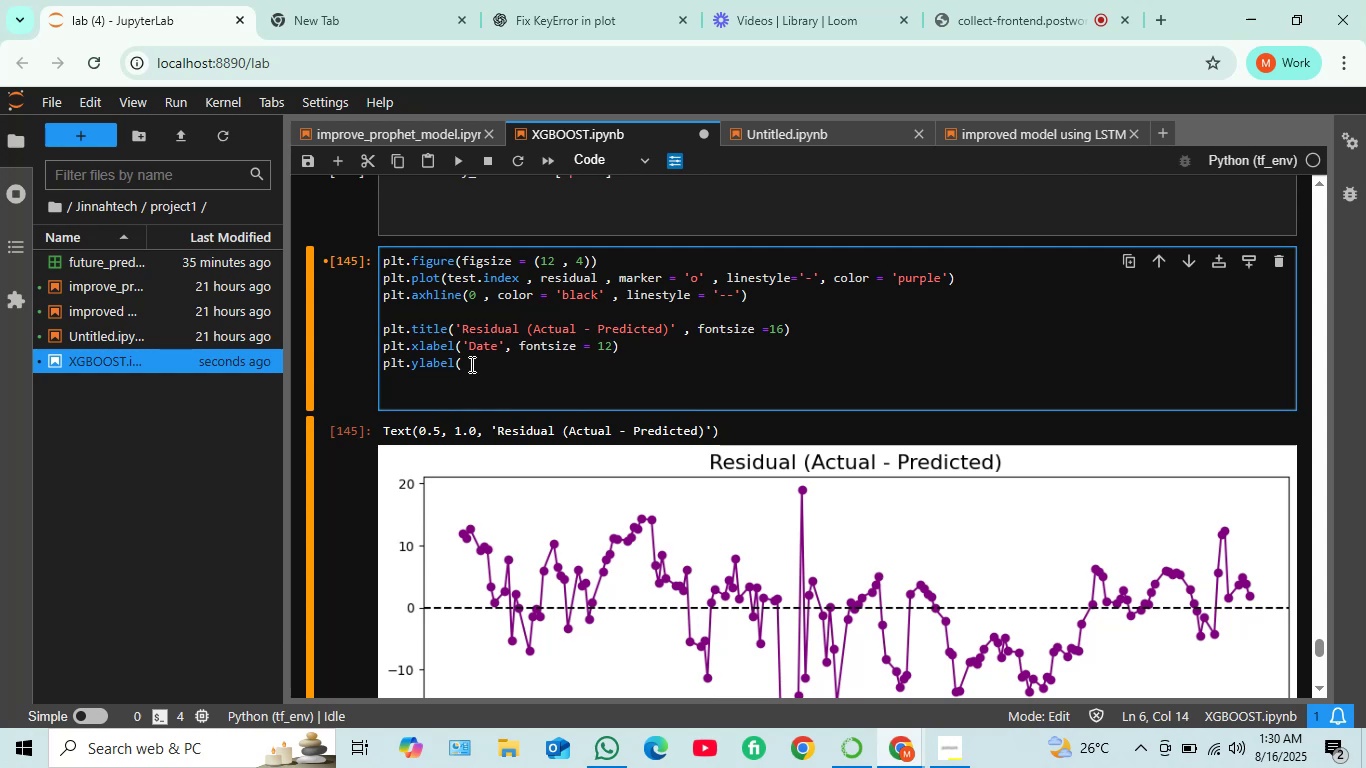 
key(ArrowDown)
 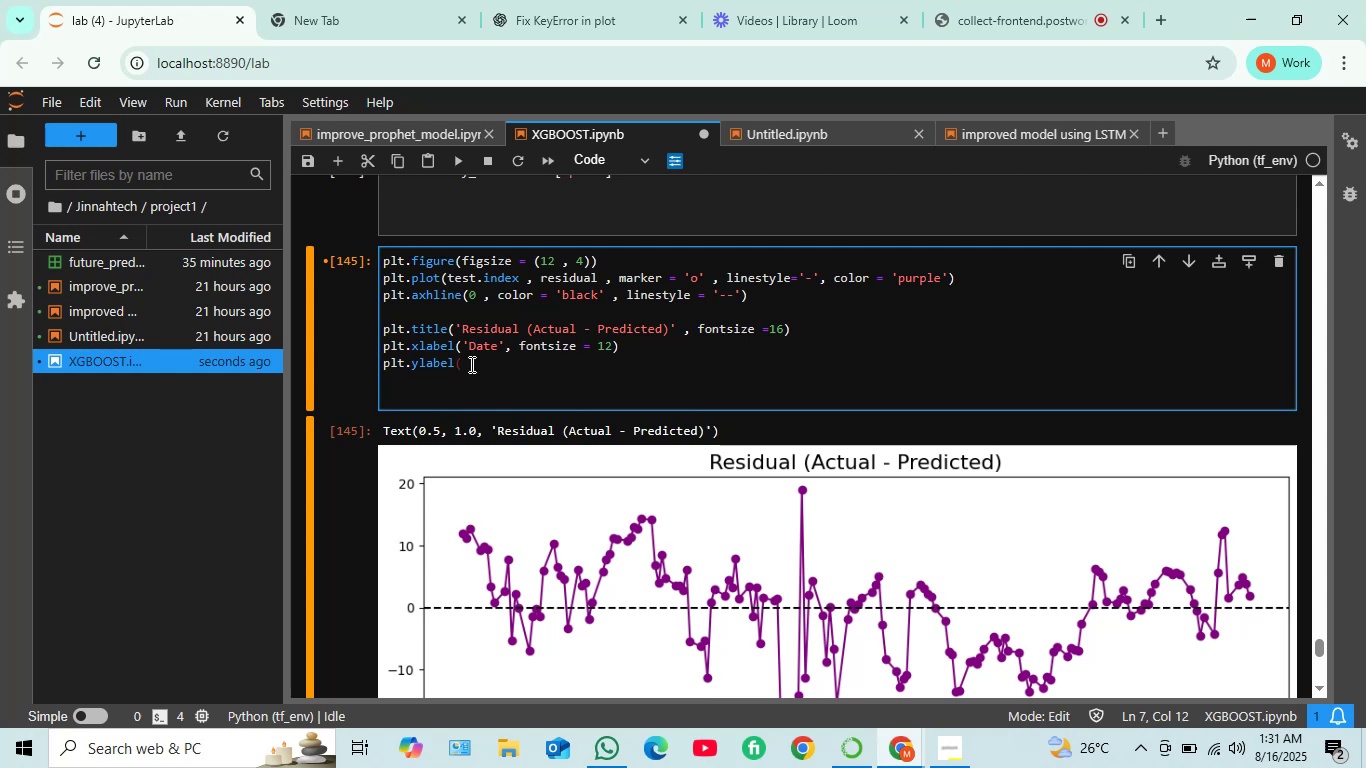 
key(Quote)
 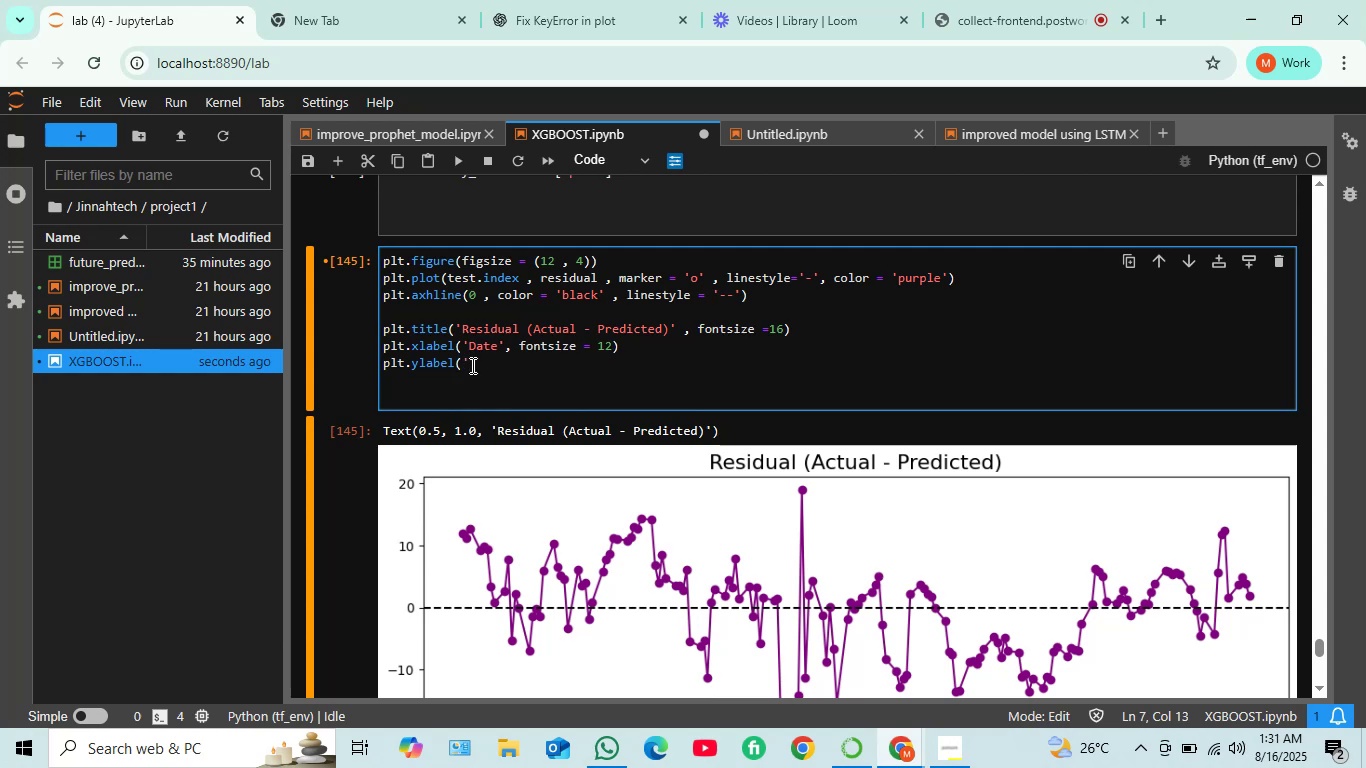 
wait(5.6)
 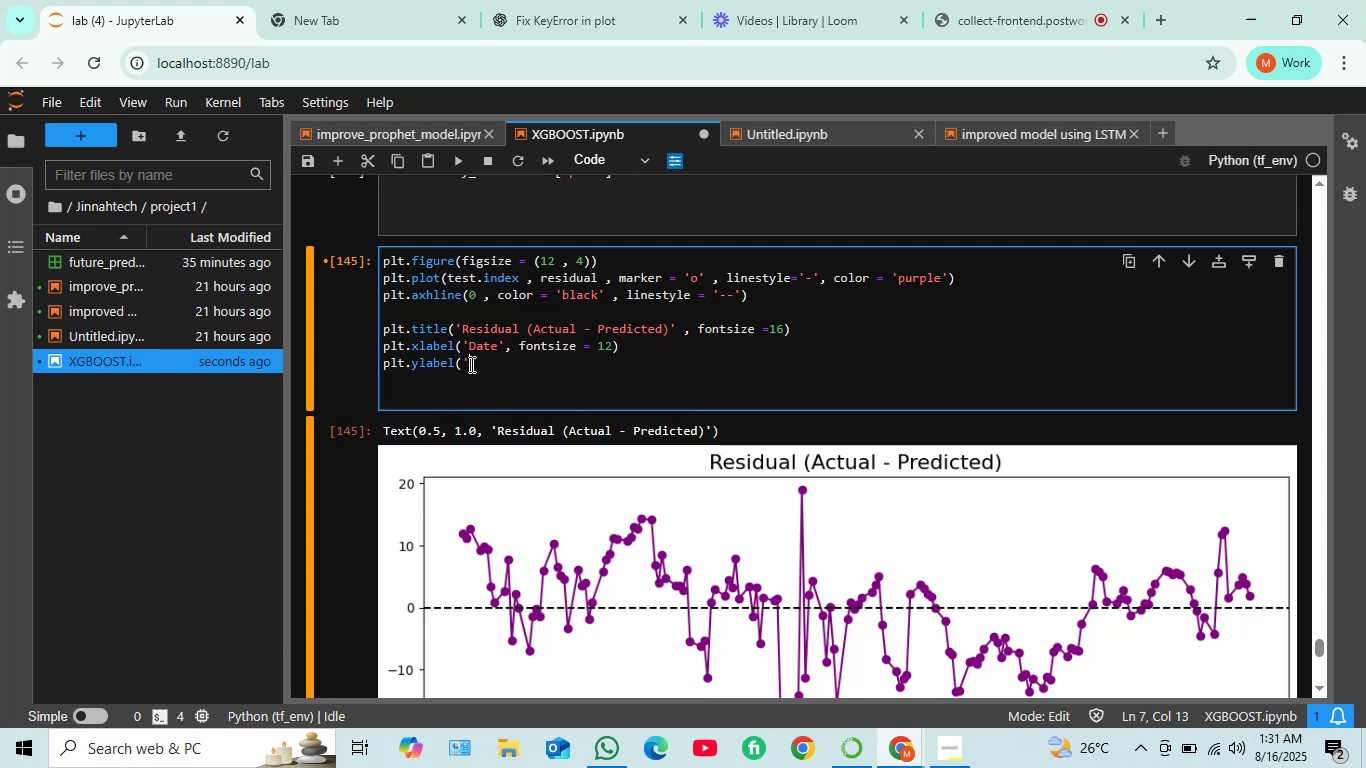 
type(Errord)
key(Backspace)
type(s)
 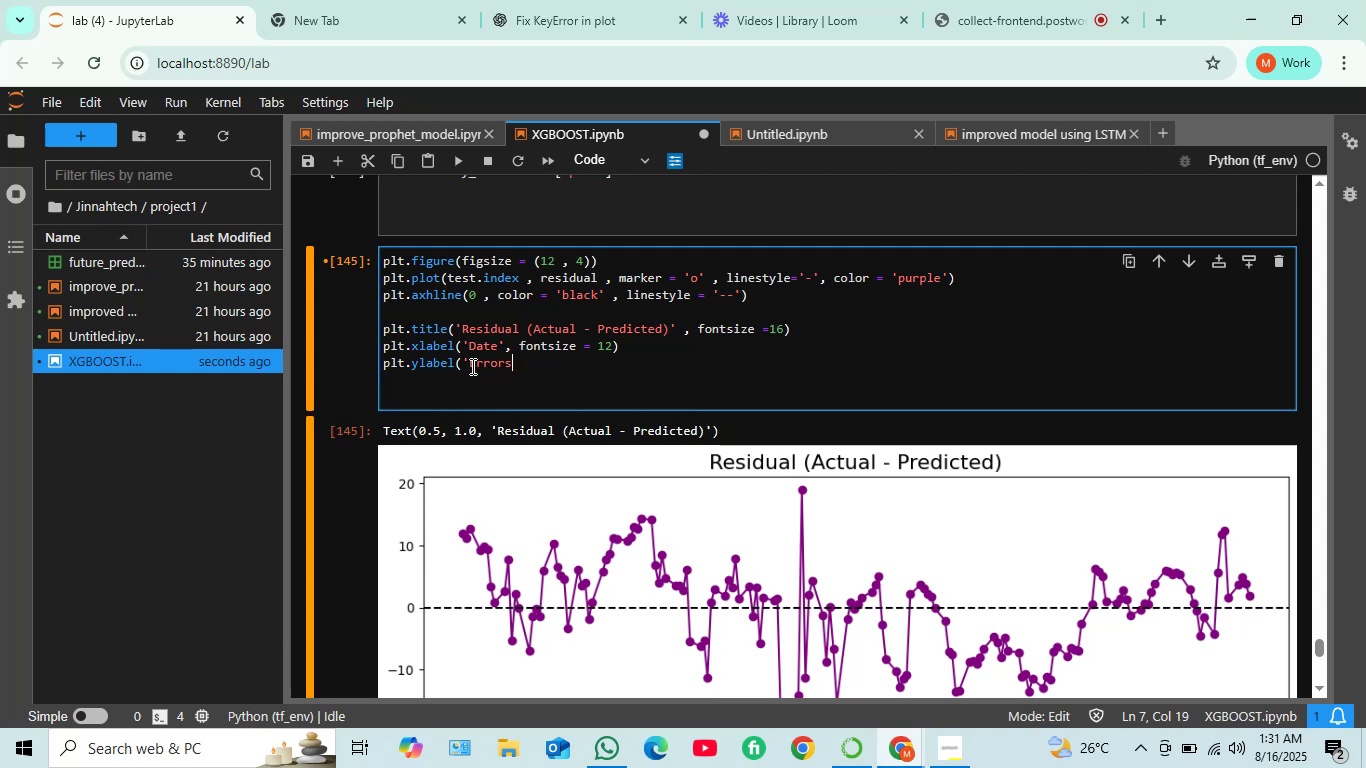 
key(Backspace)
key(Backspace)
key(Backspace)
key(Backspace)
type(or)
key(Backspace)
key(Backspace)
type(rors ($))
 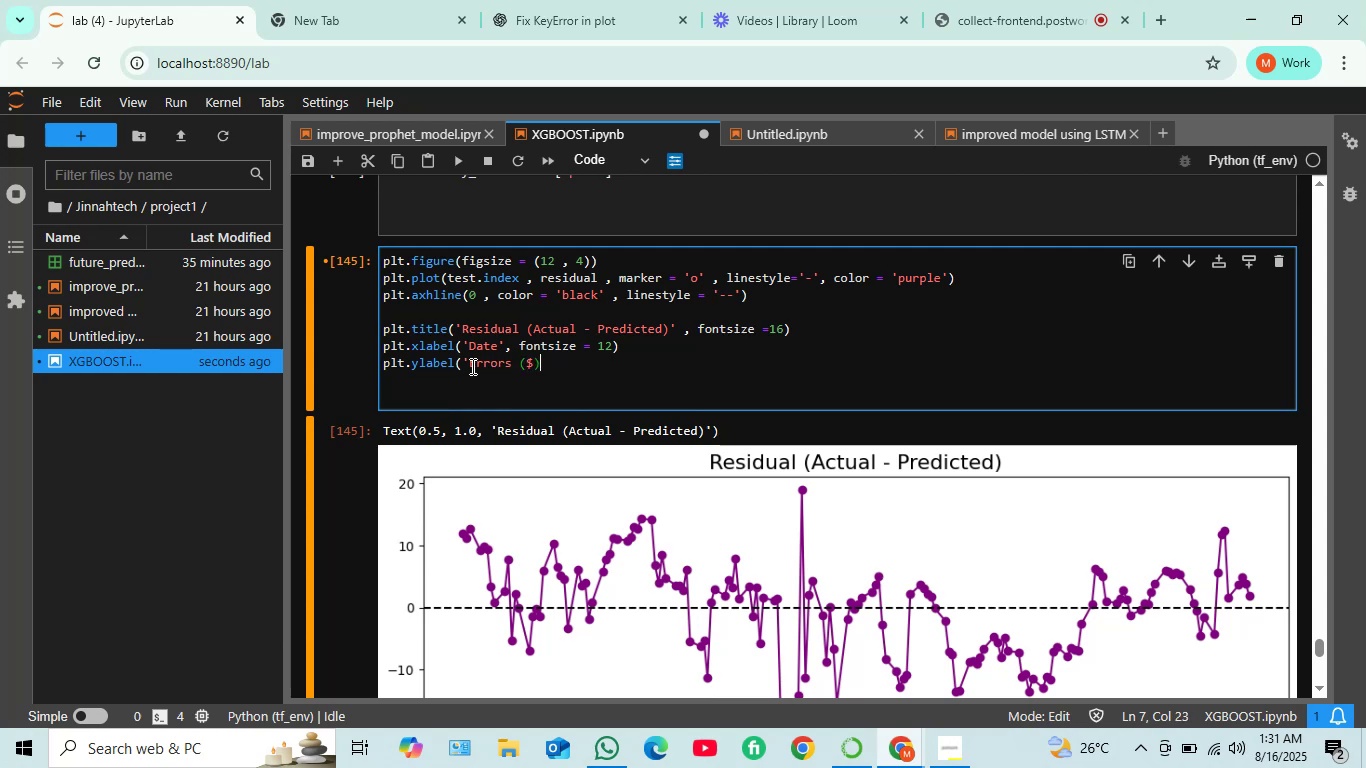 
wait(5.26)
 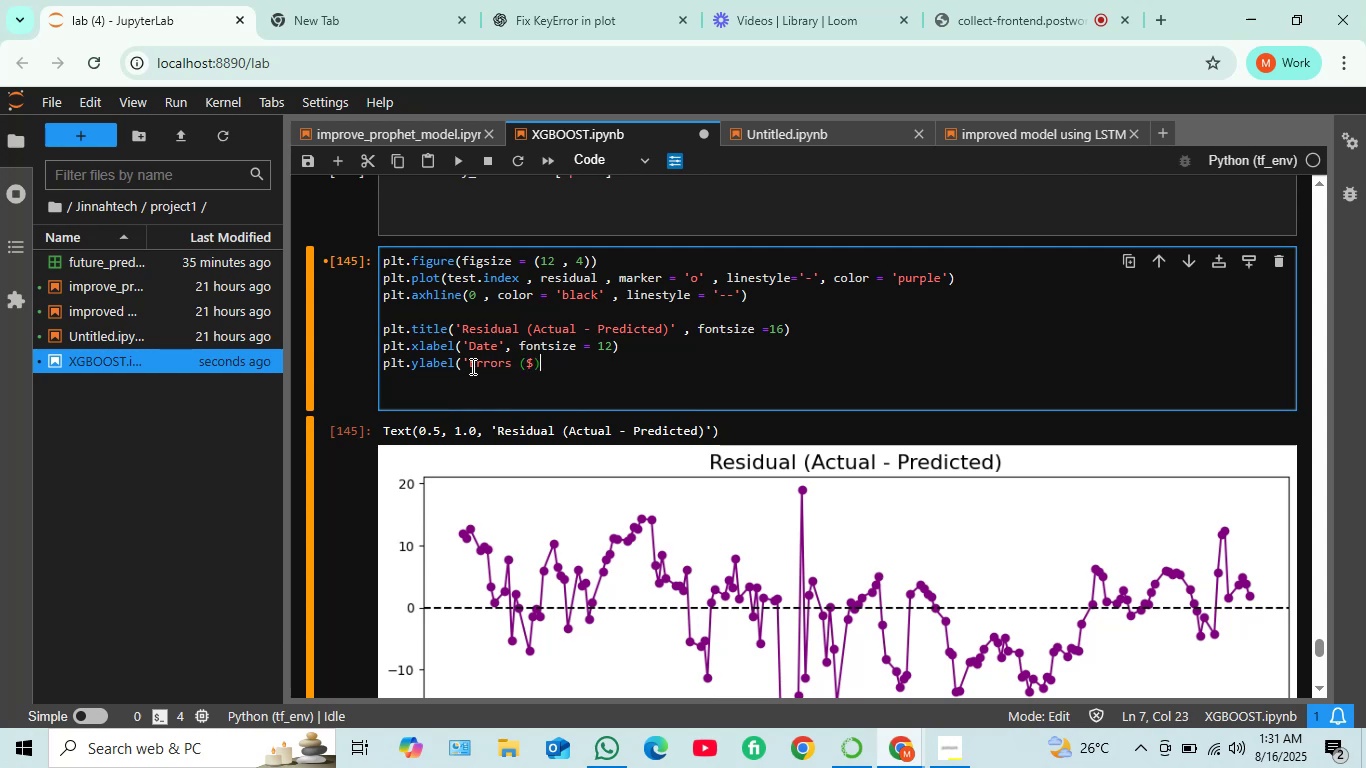 
hold_key(key=ShiftRight, duration=0.33)
 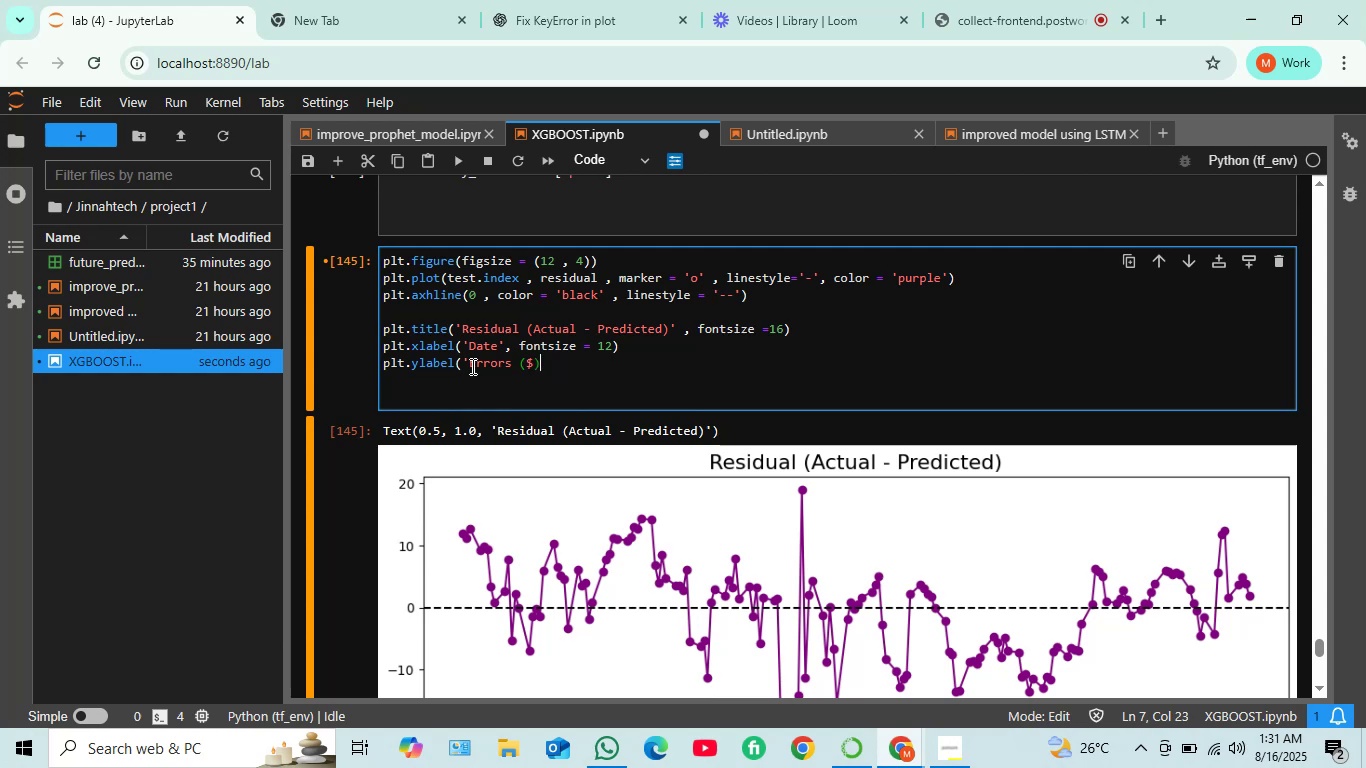 
key(Quote)
 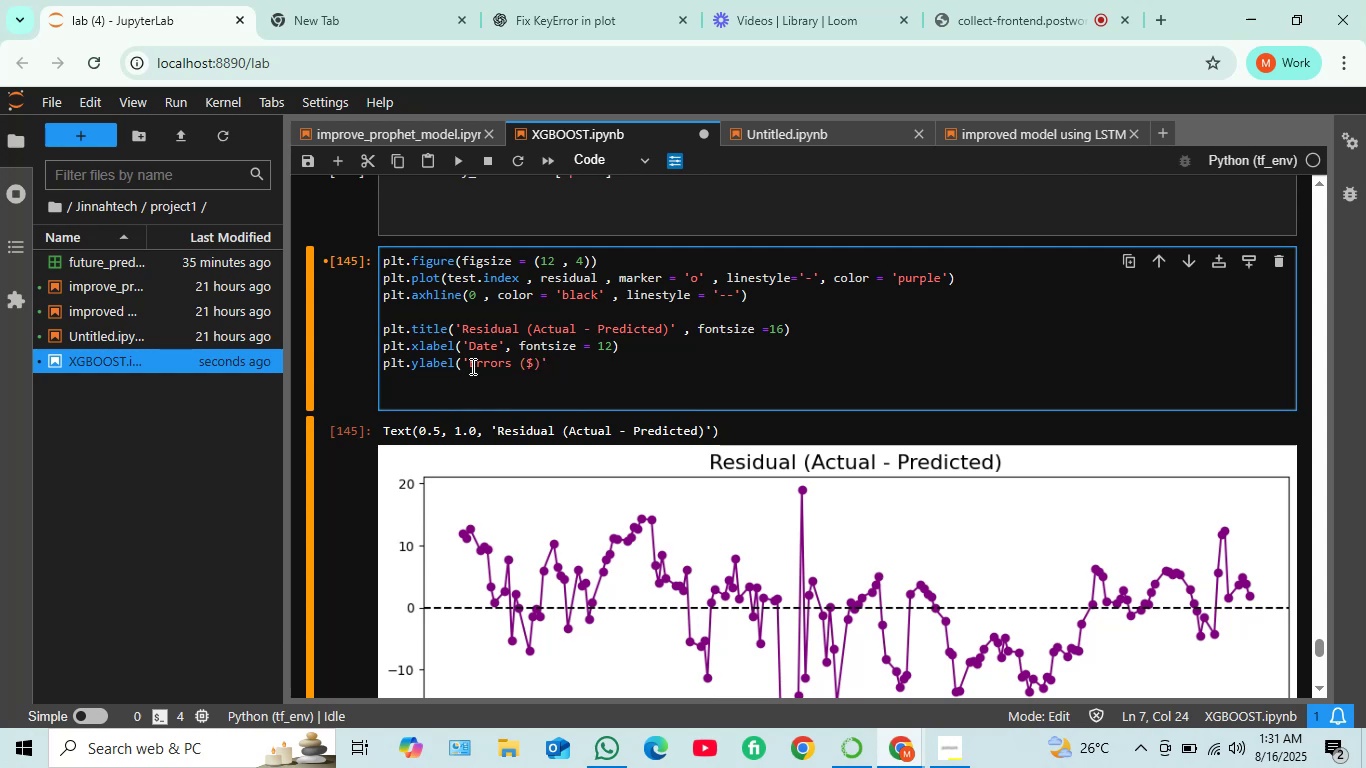 
key(Space)
 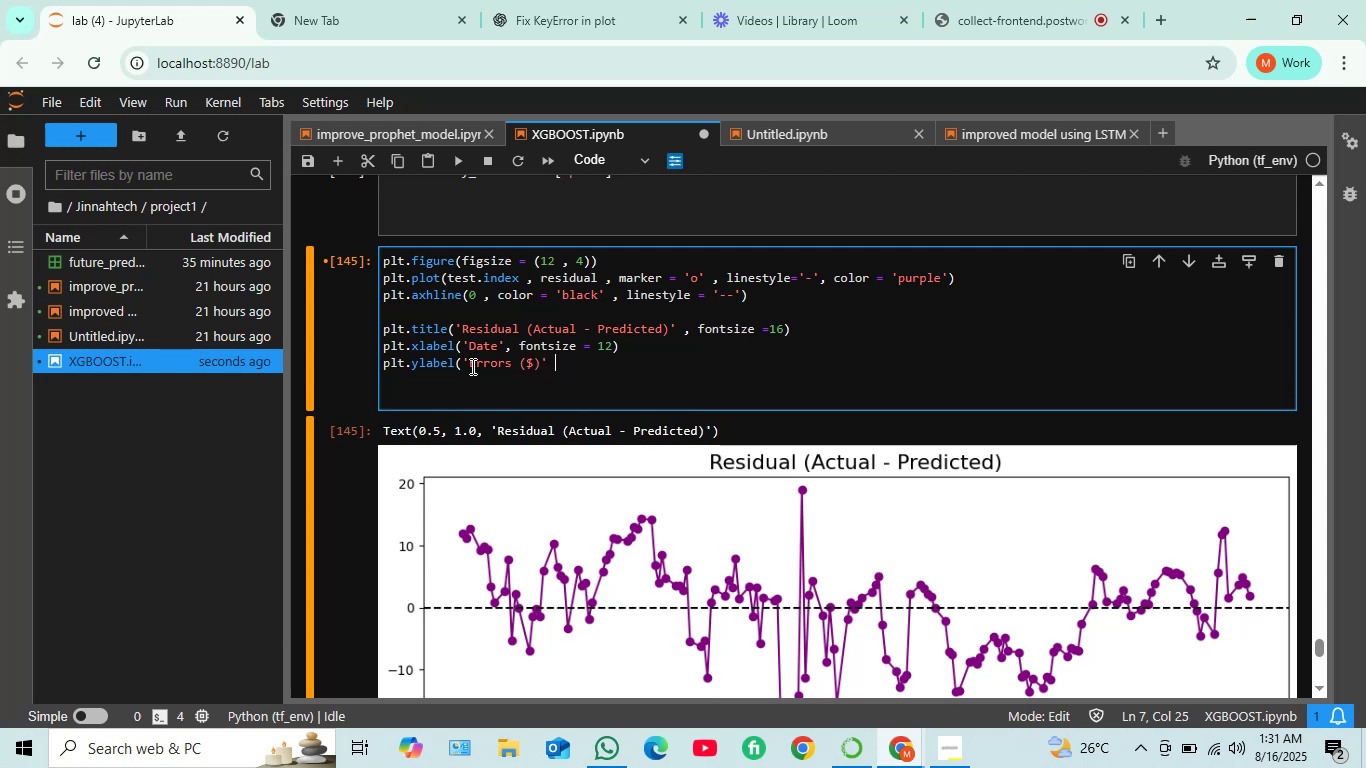 
key(Comma)
 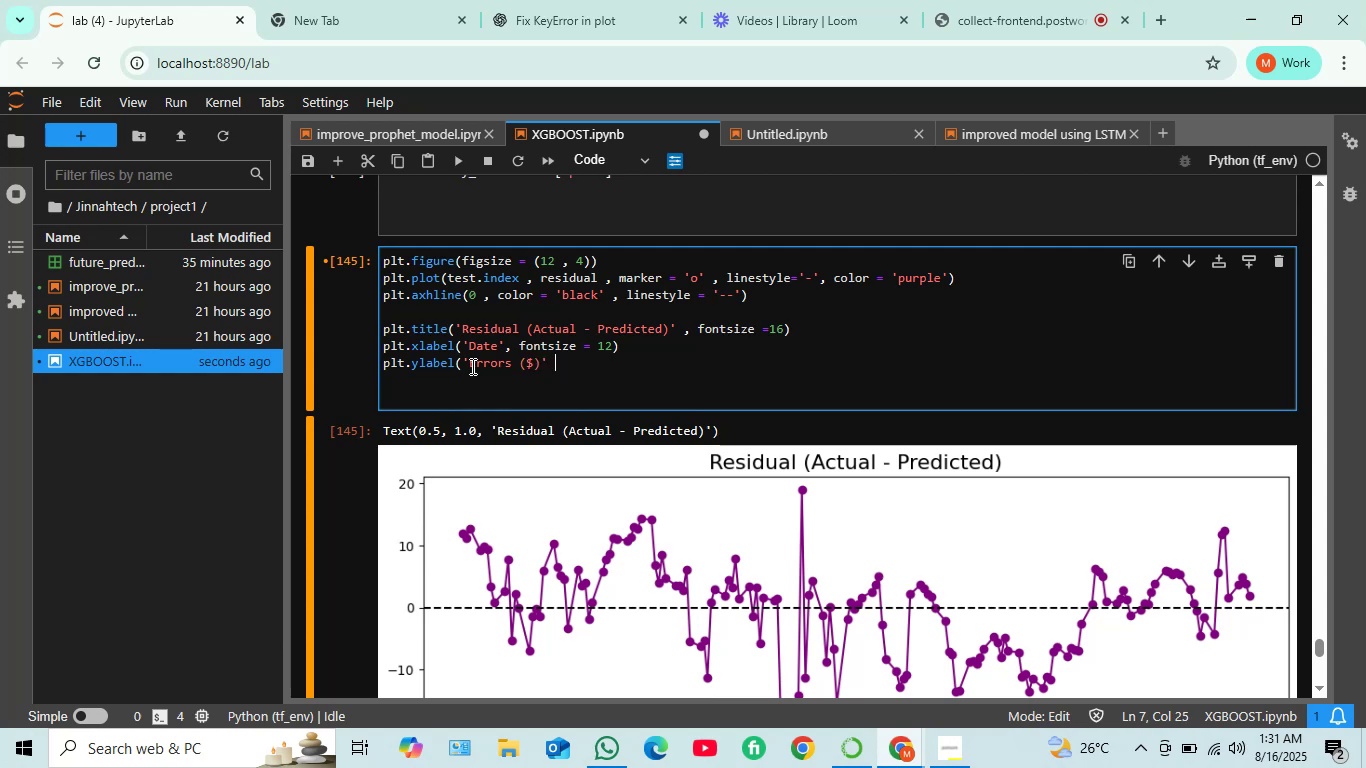 
key(Space)
 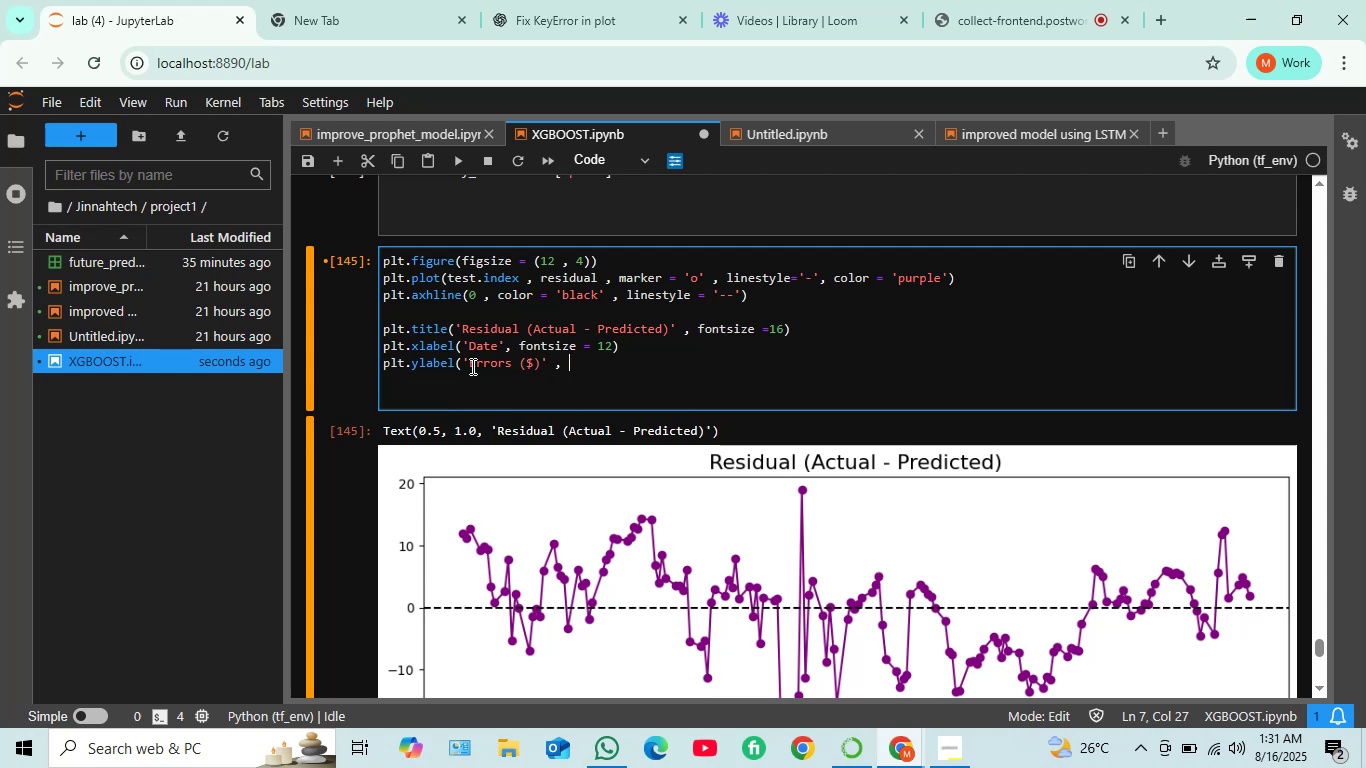 
wait(6.17)
 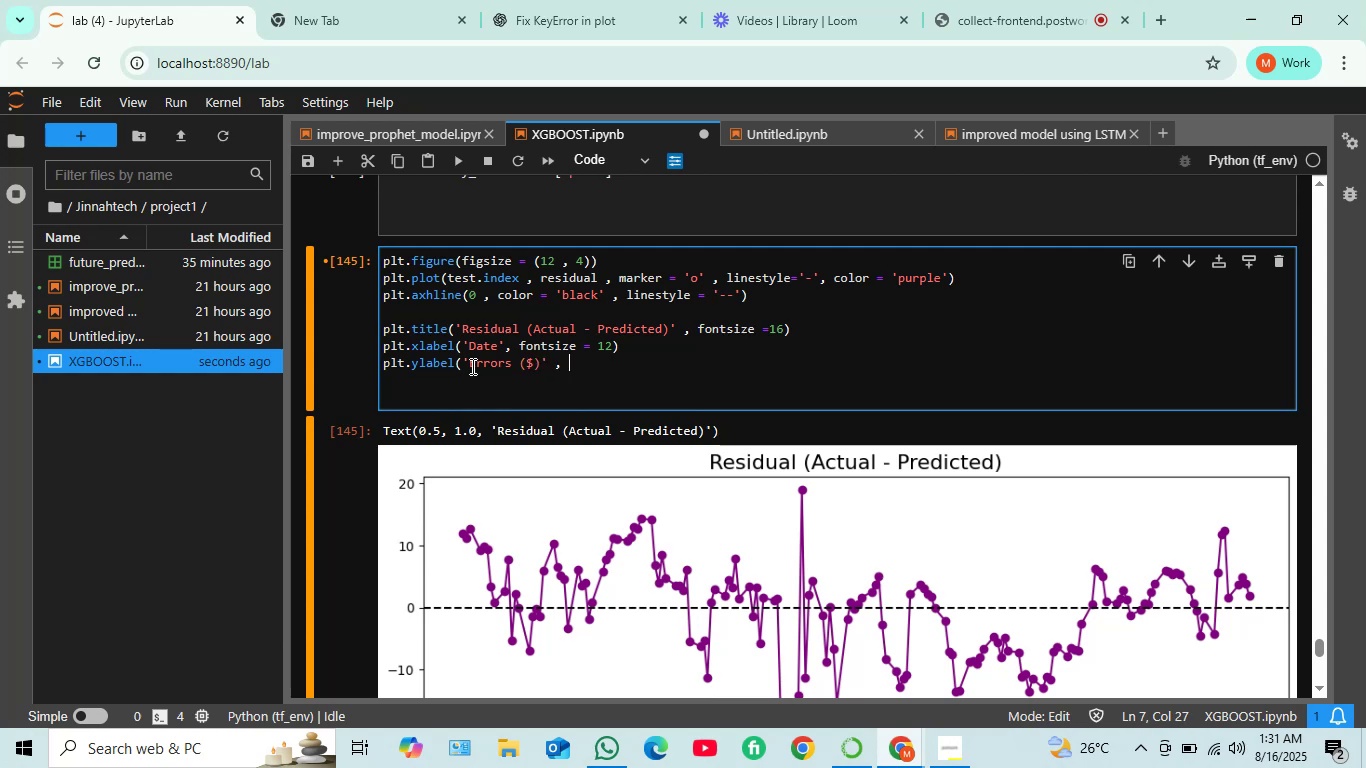 
type(fontsize = 12))
 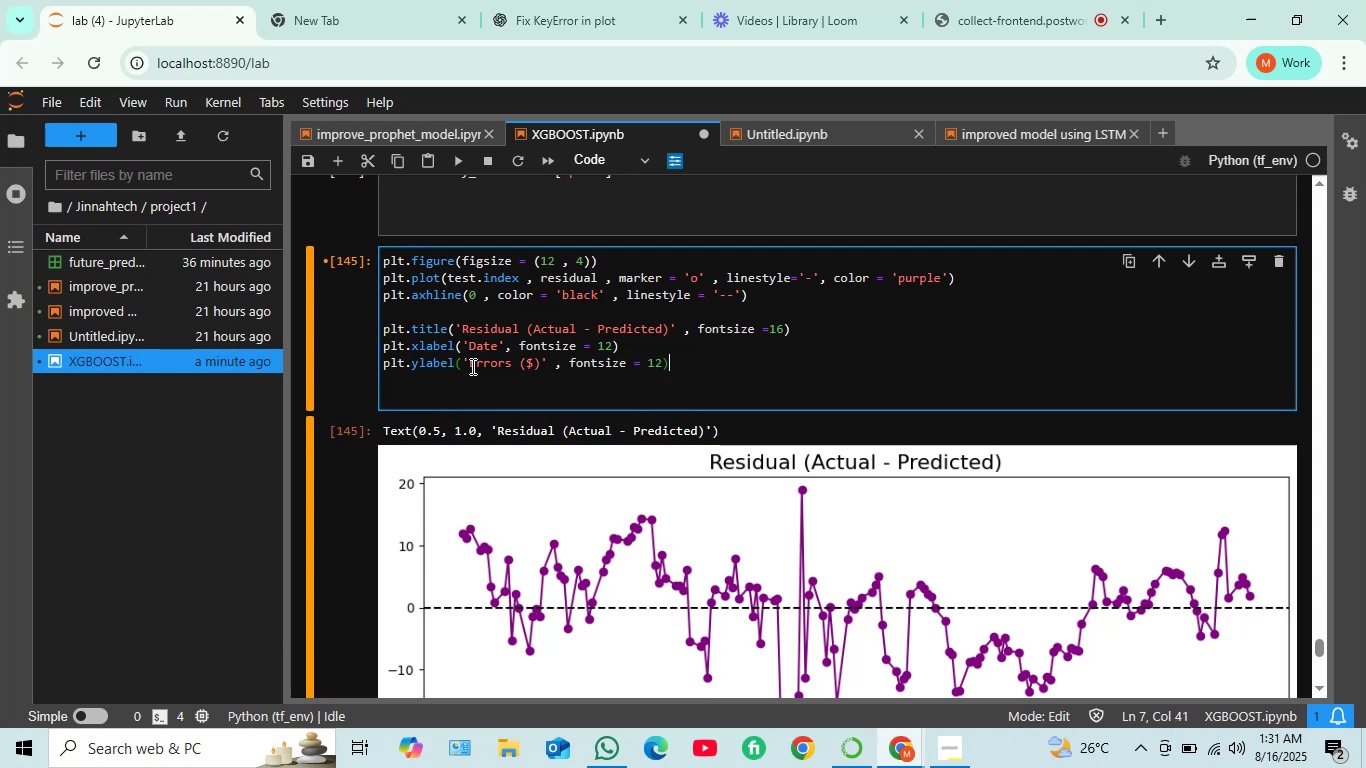 
key(Enter)
 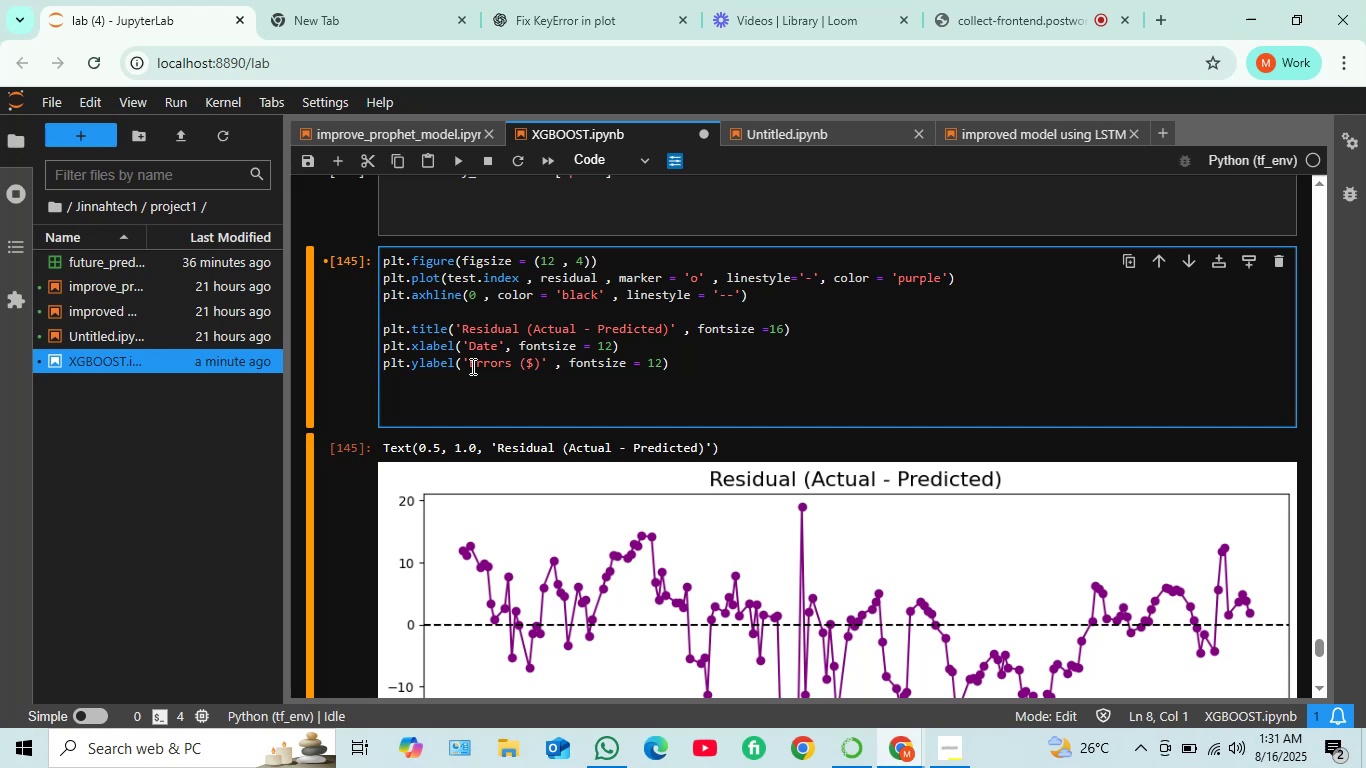 
wait(5.23)
 